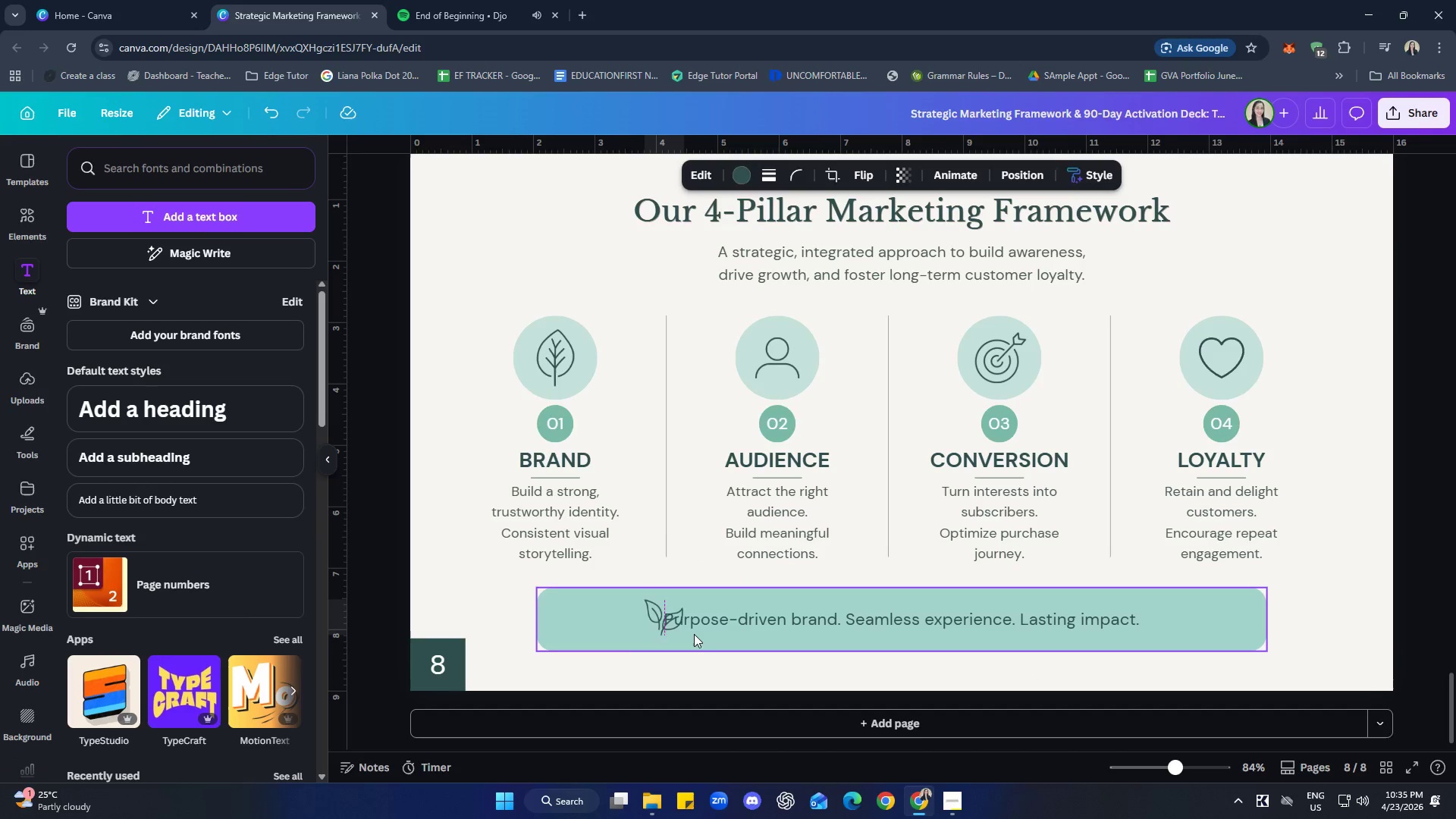 
key(ArrowLeft)
 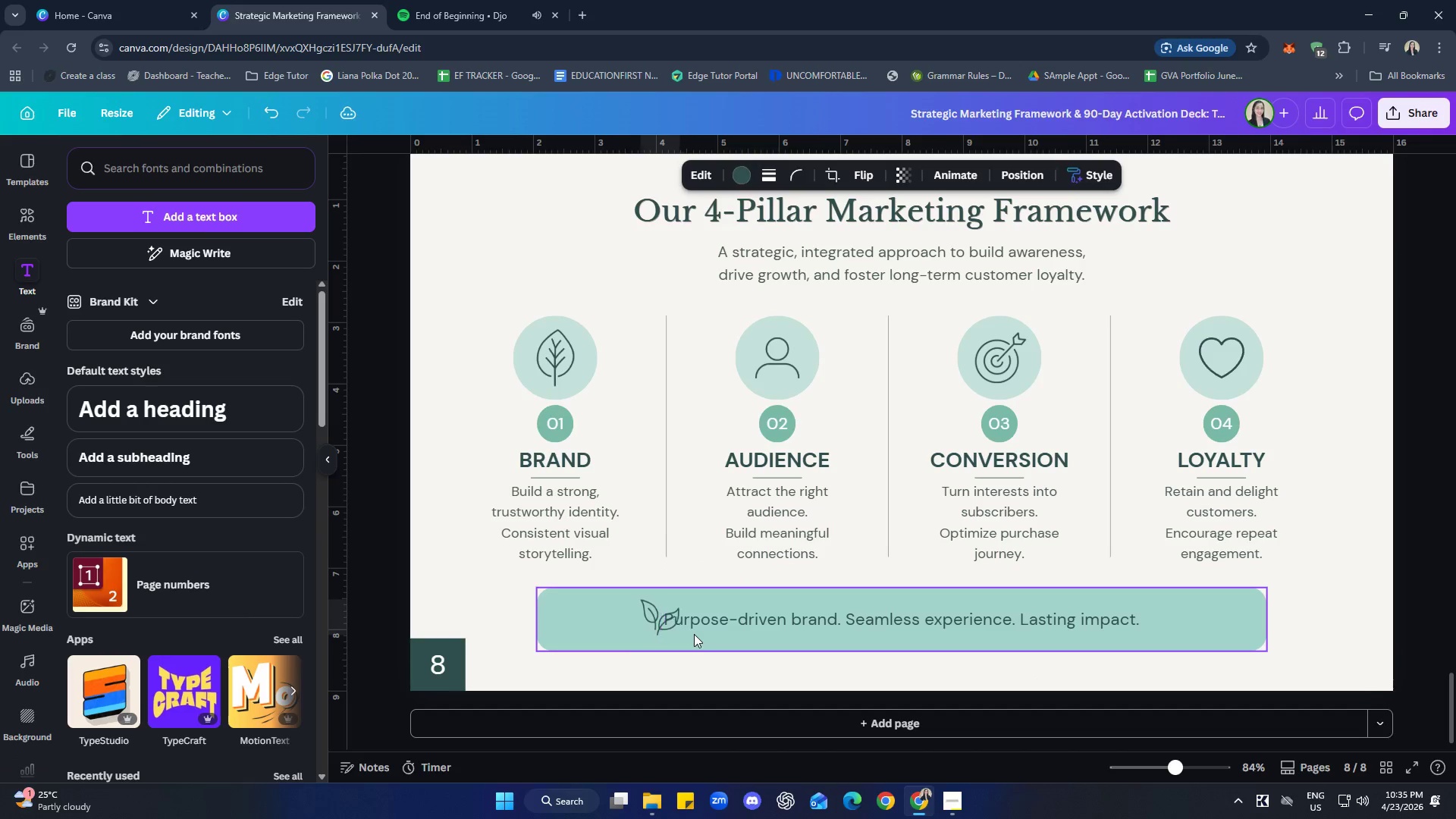 
key(ArrowLeft)
 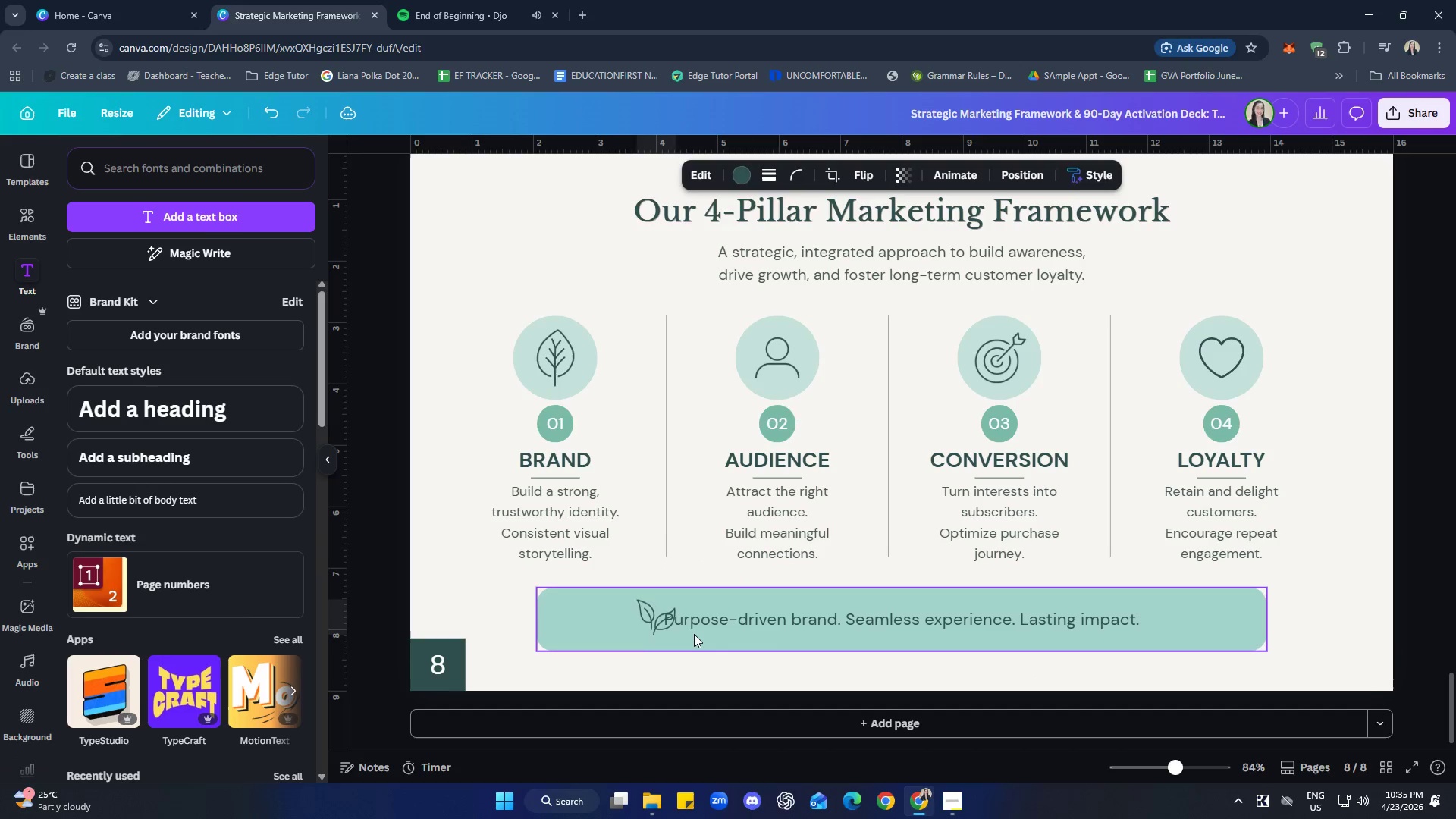 
key(ArrowLeft)
 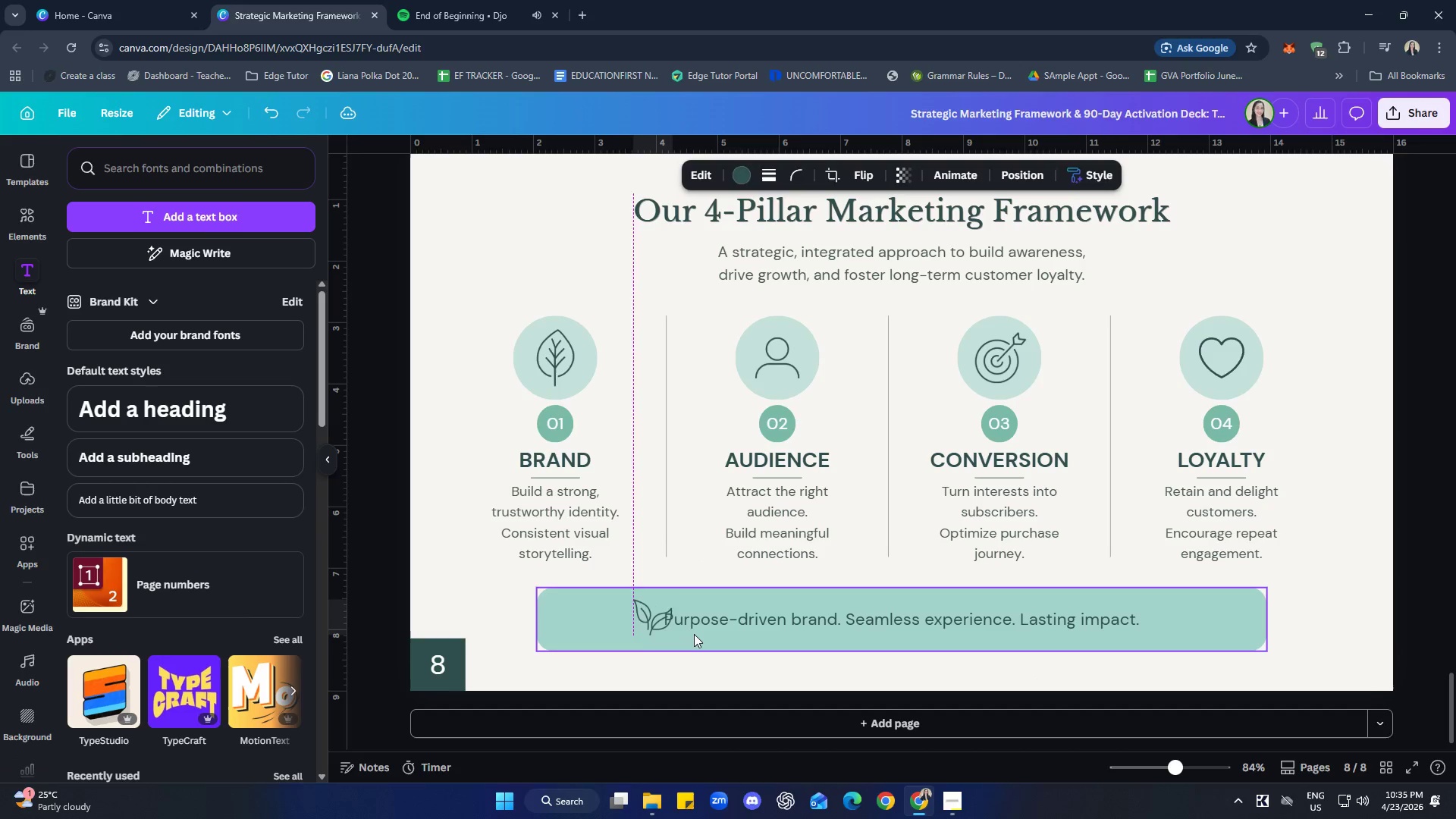 
key(ArrowLeft)
 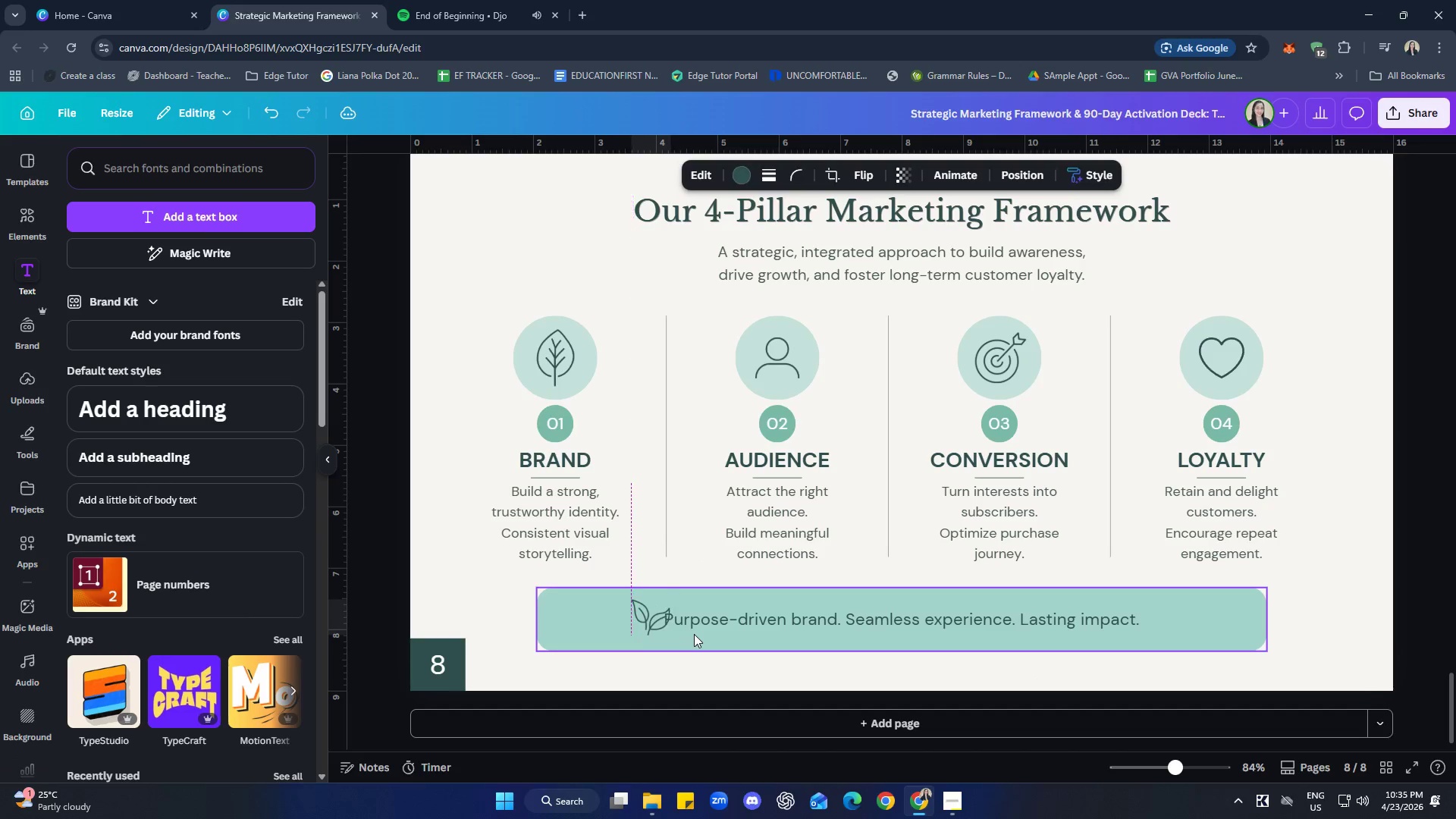 
key(ArrowLeft)
 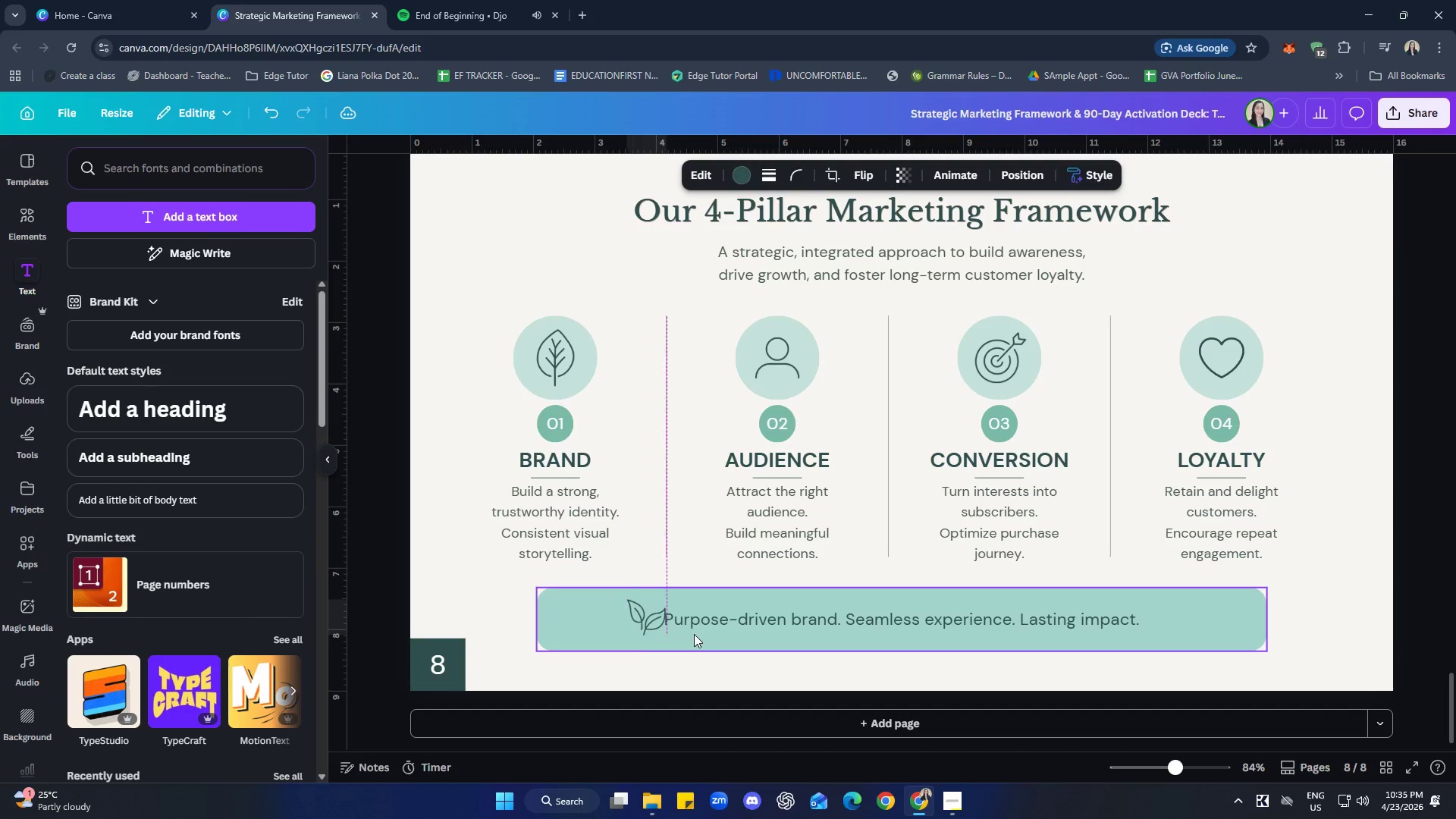 
key(ArrowLeft)
 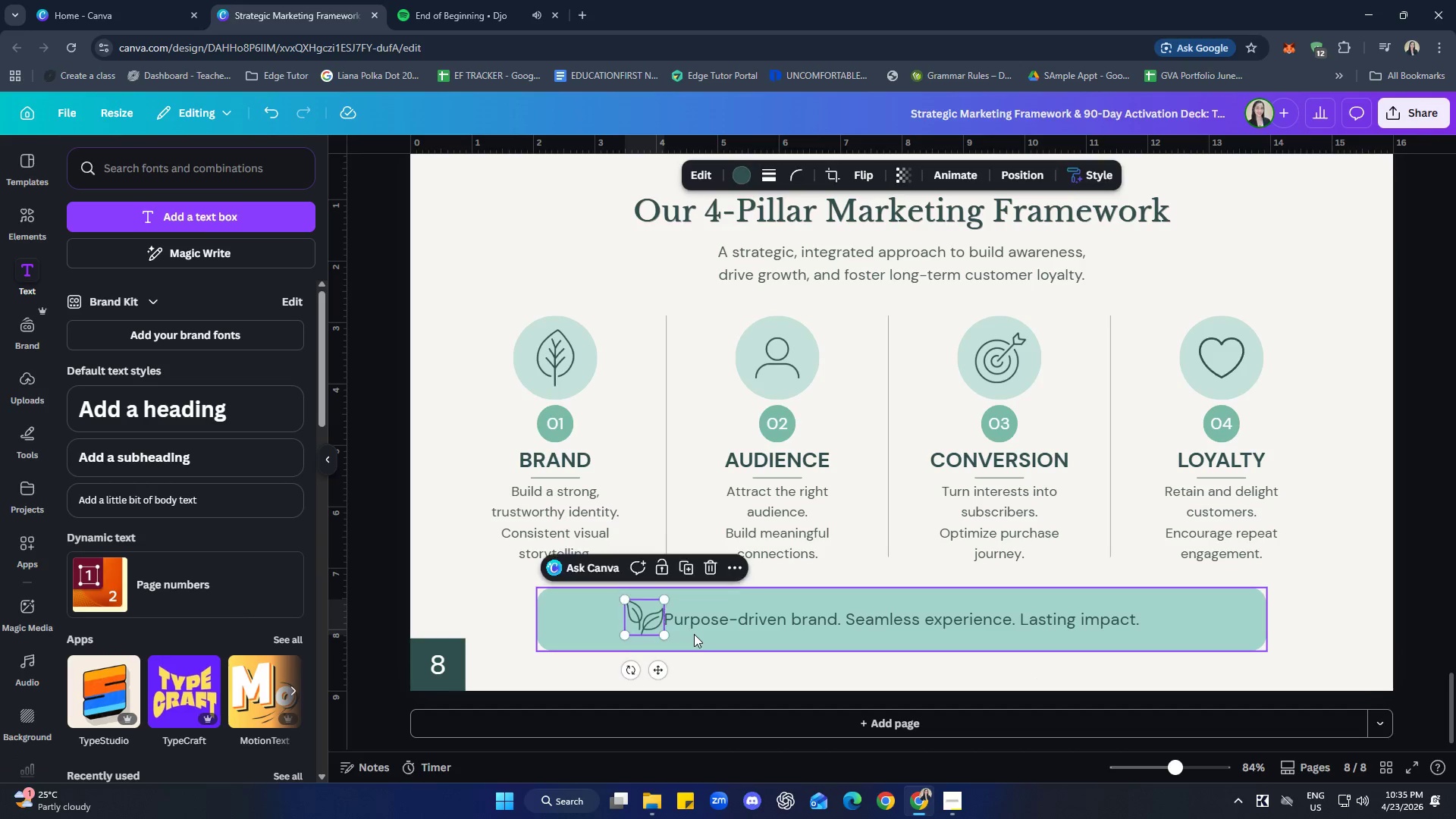 
key(ArrowLeft)
 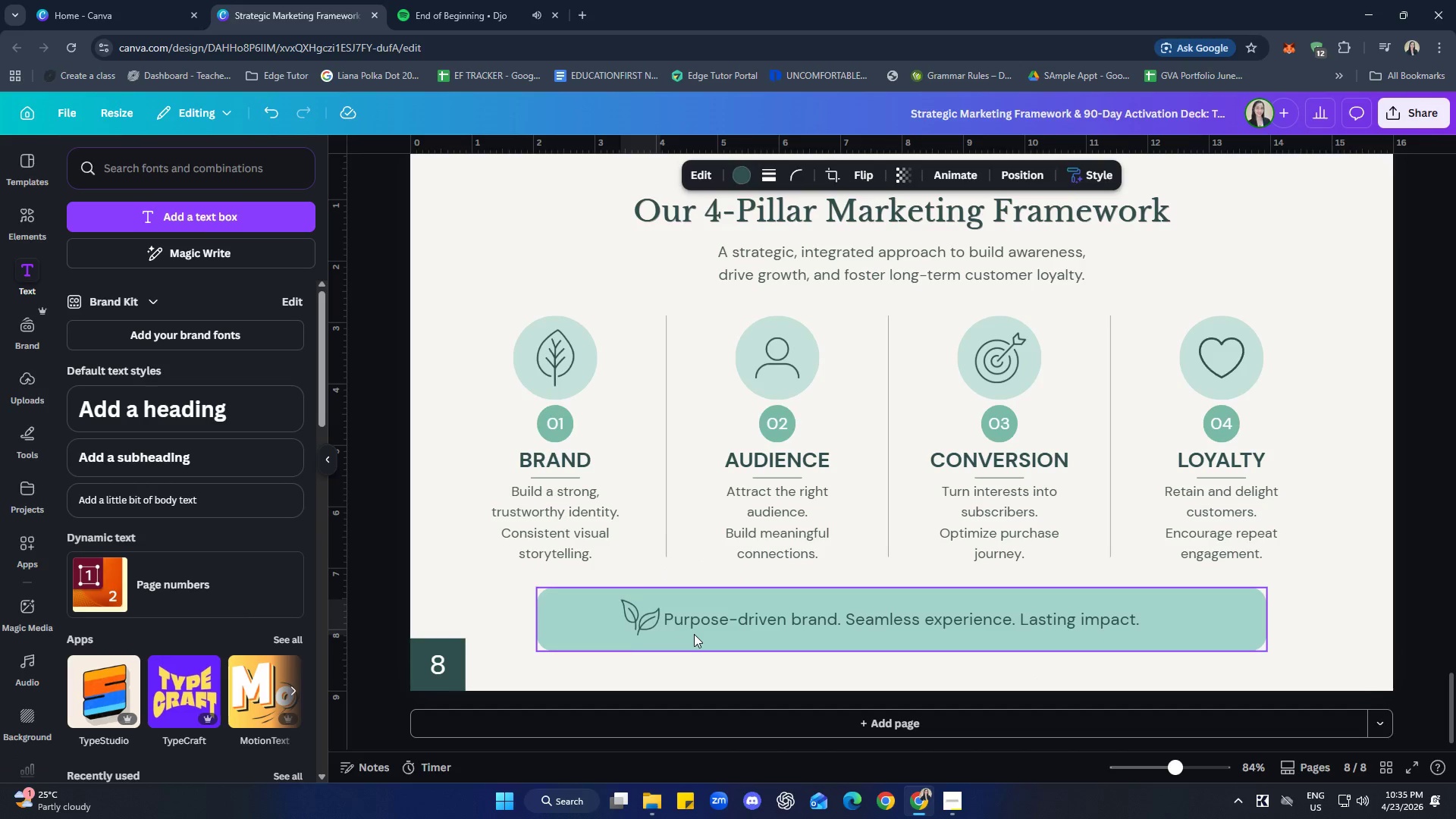 
key(ArrowLeft)
 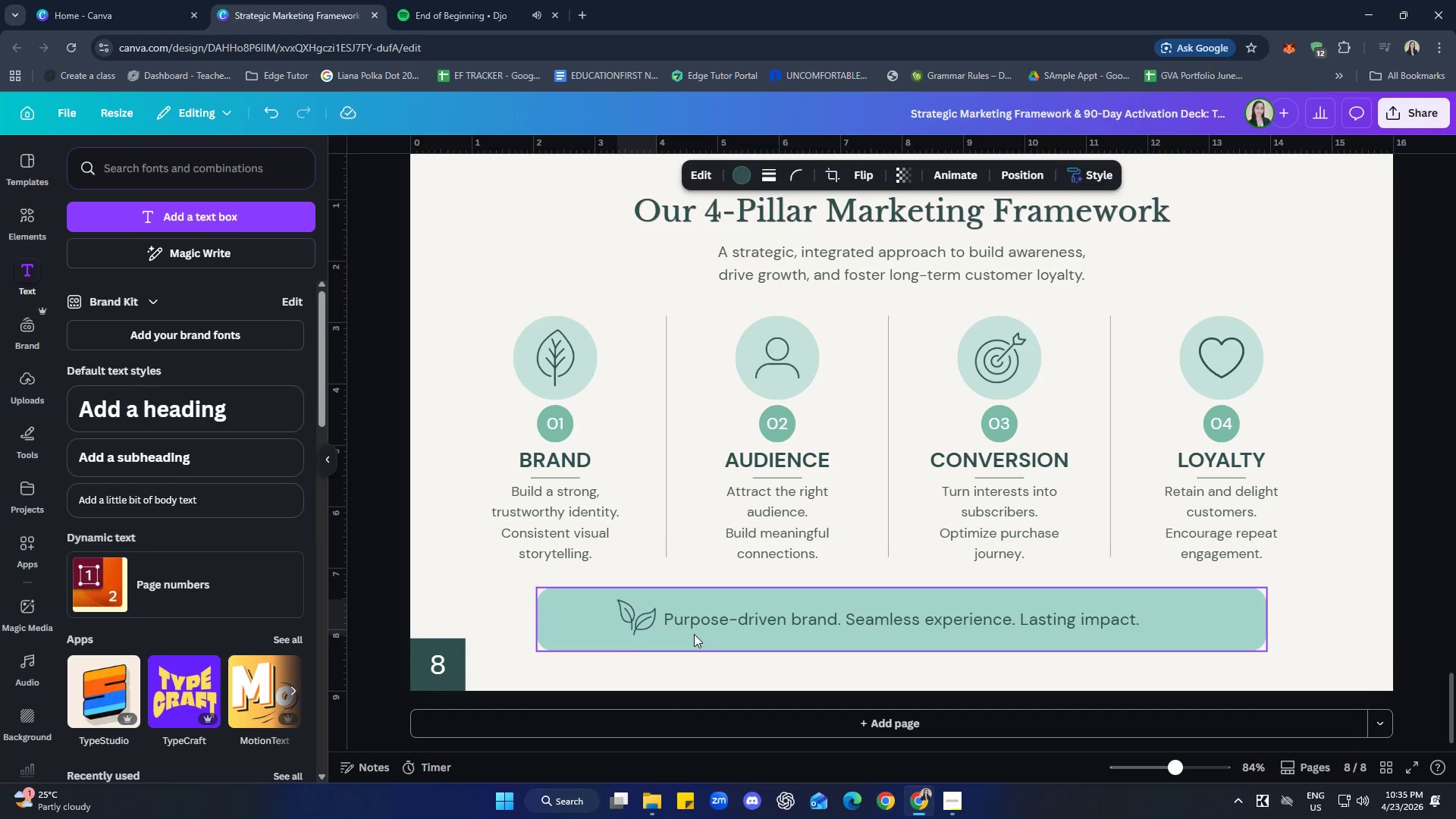 
key(ArrowLeft)
 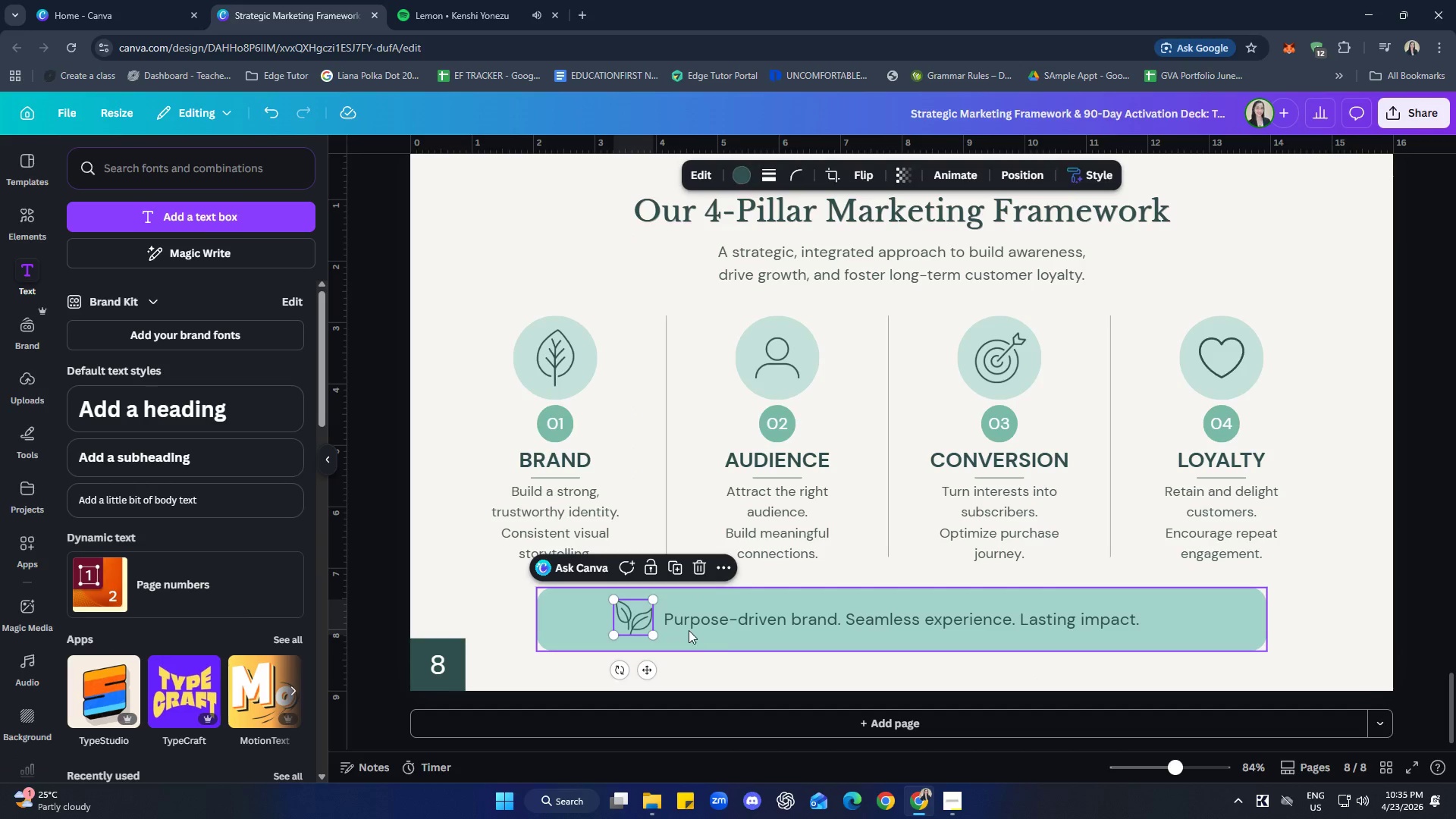 
left_click([811, 655])
 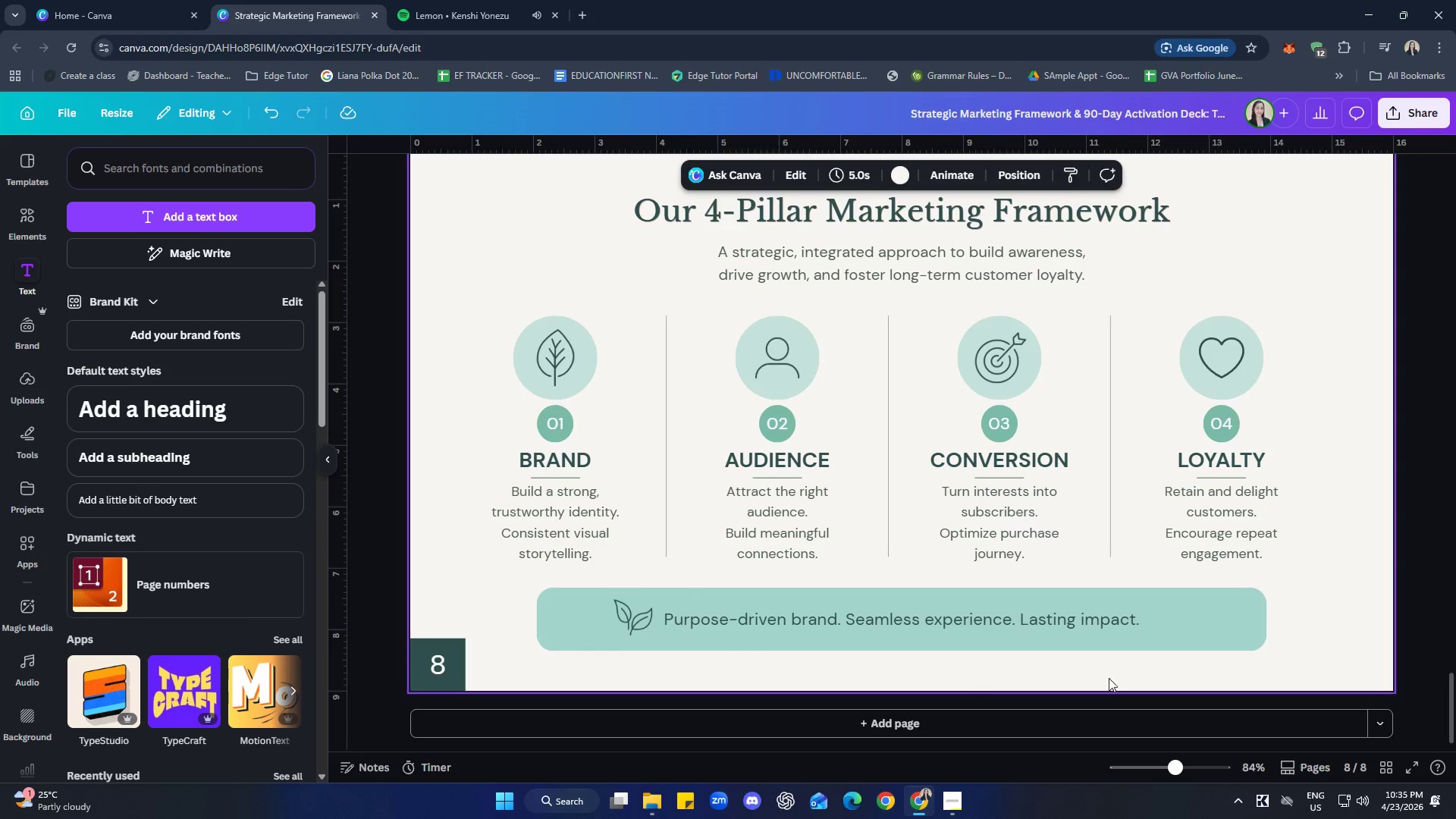 
left_click([1362, 644])
 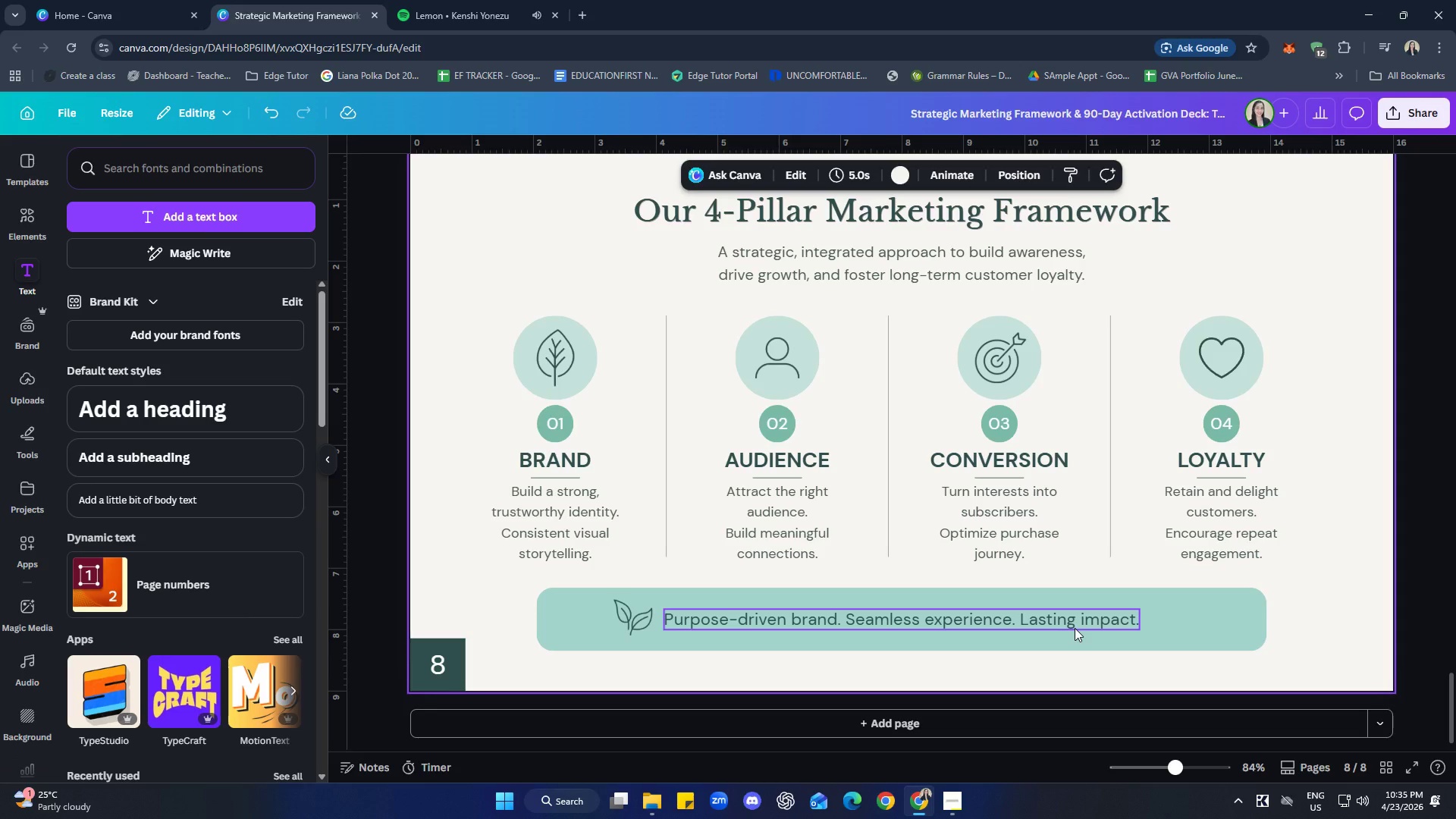 
left_click([1075, 628])
 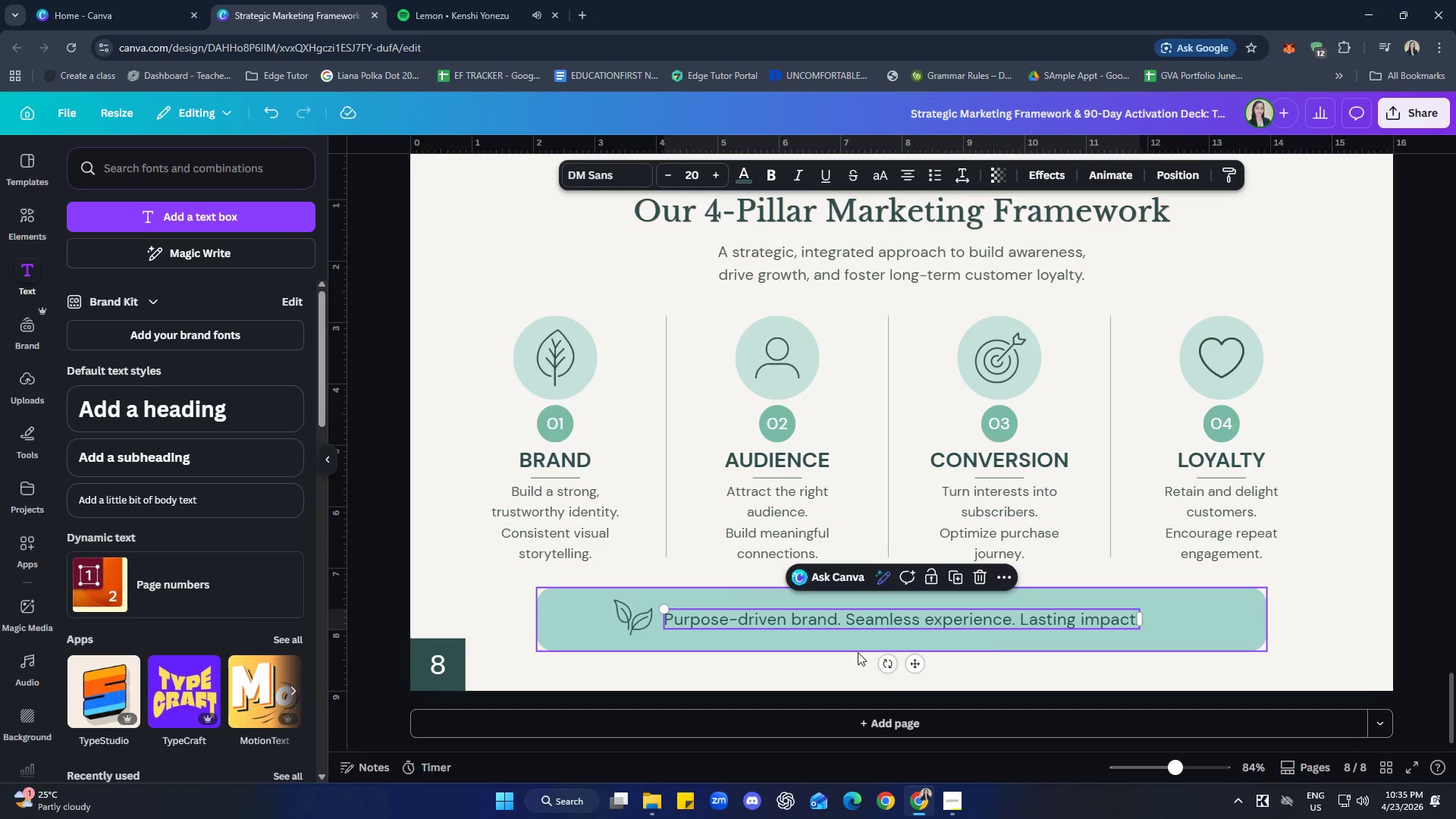 
hold_key(key=ShiftLeft, duration=1.0)
left_click([626, 617])
 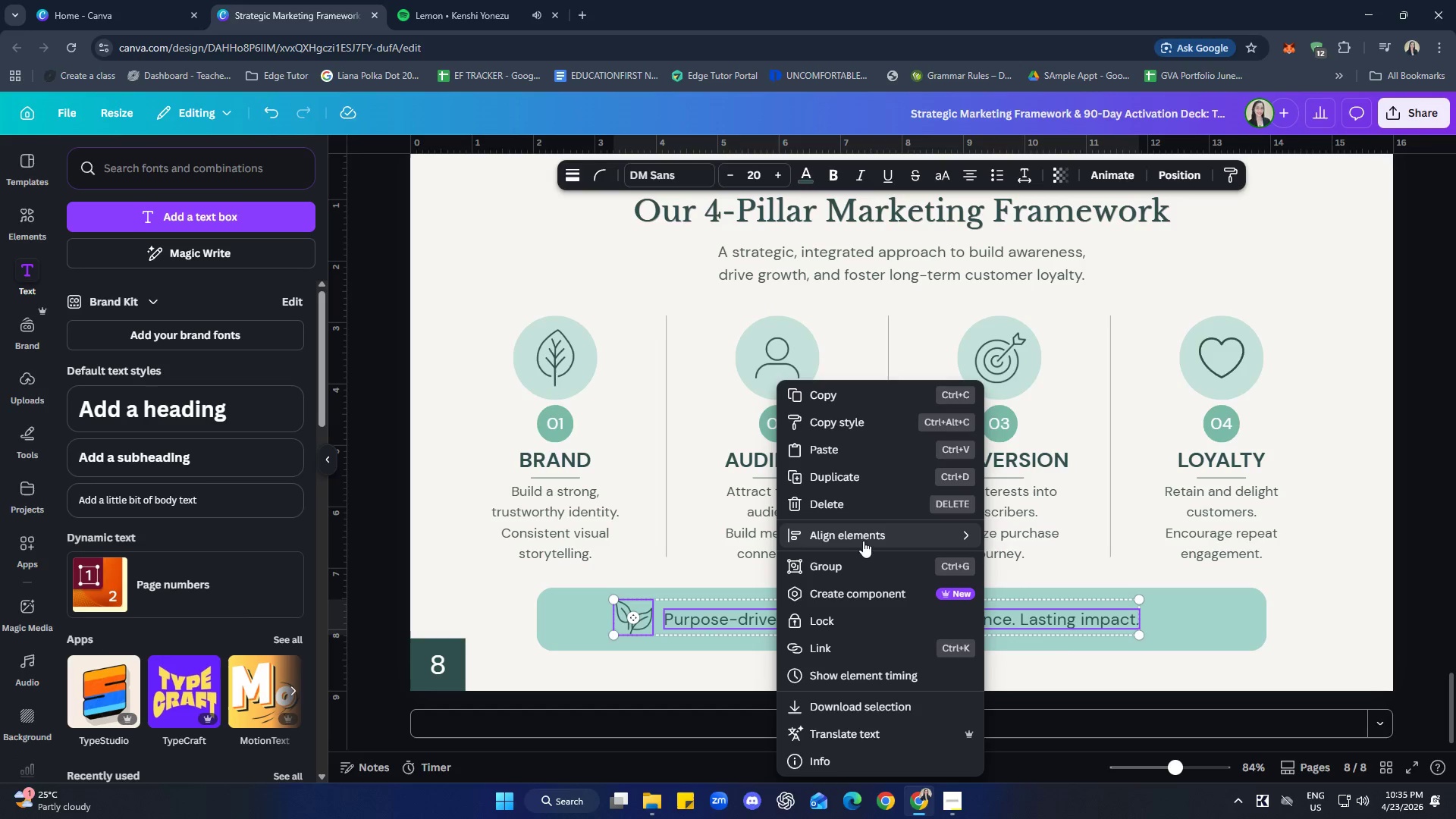 
left_click([1059, 562])
 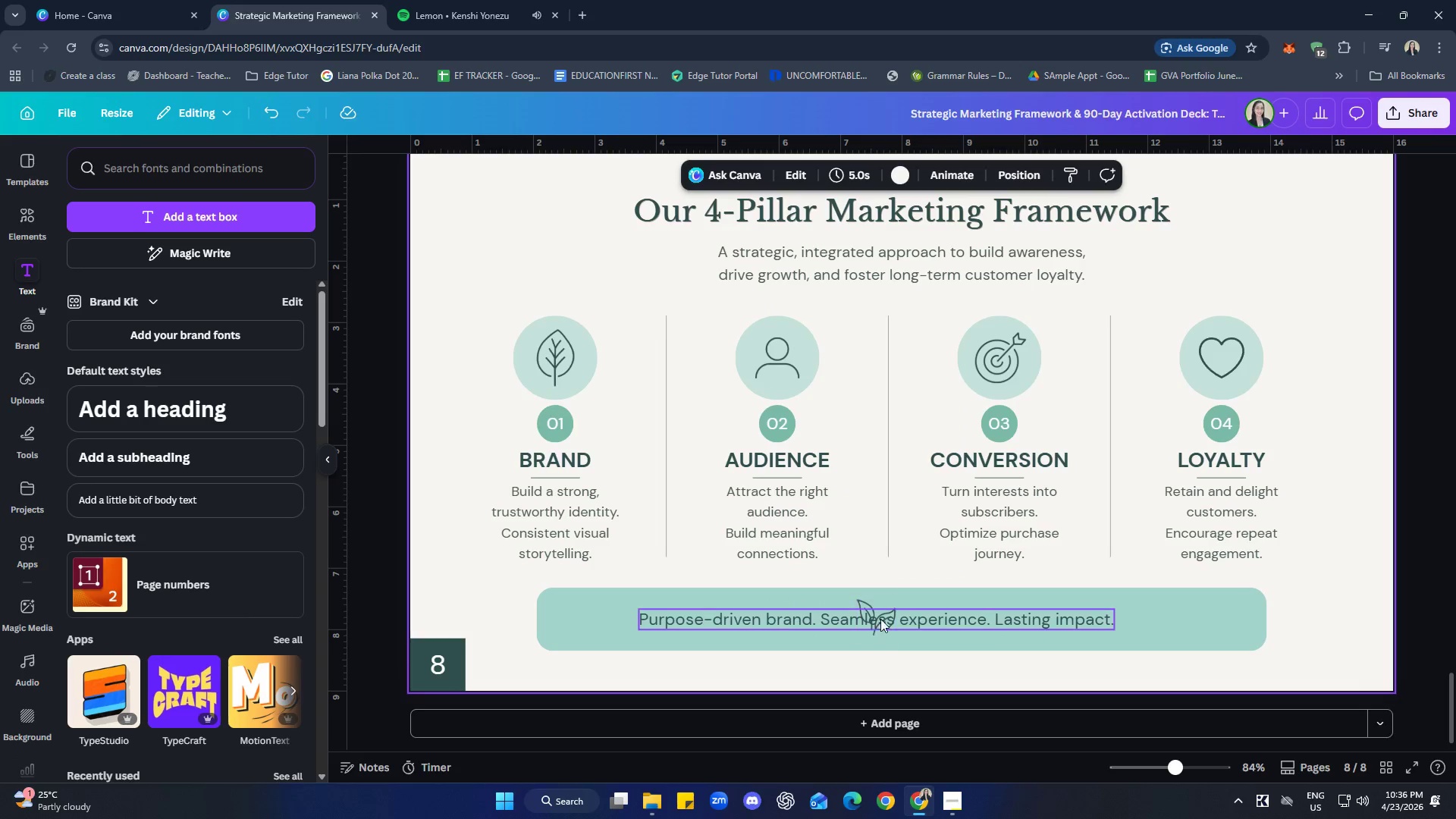 
left_click([879, 604])
 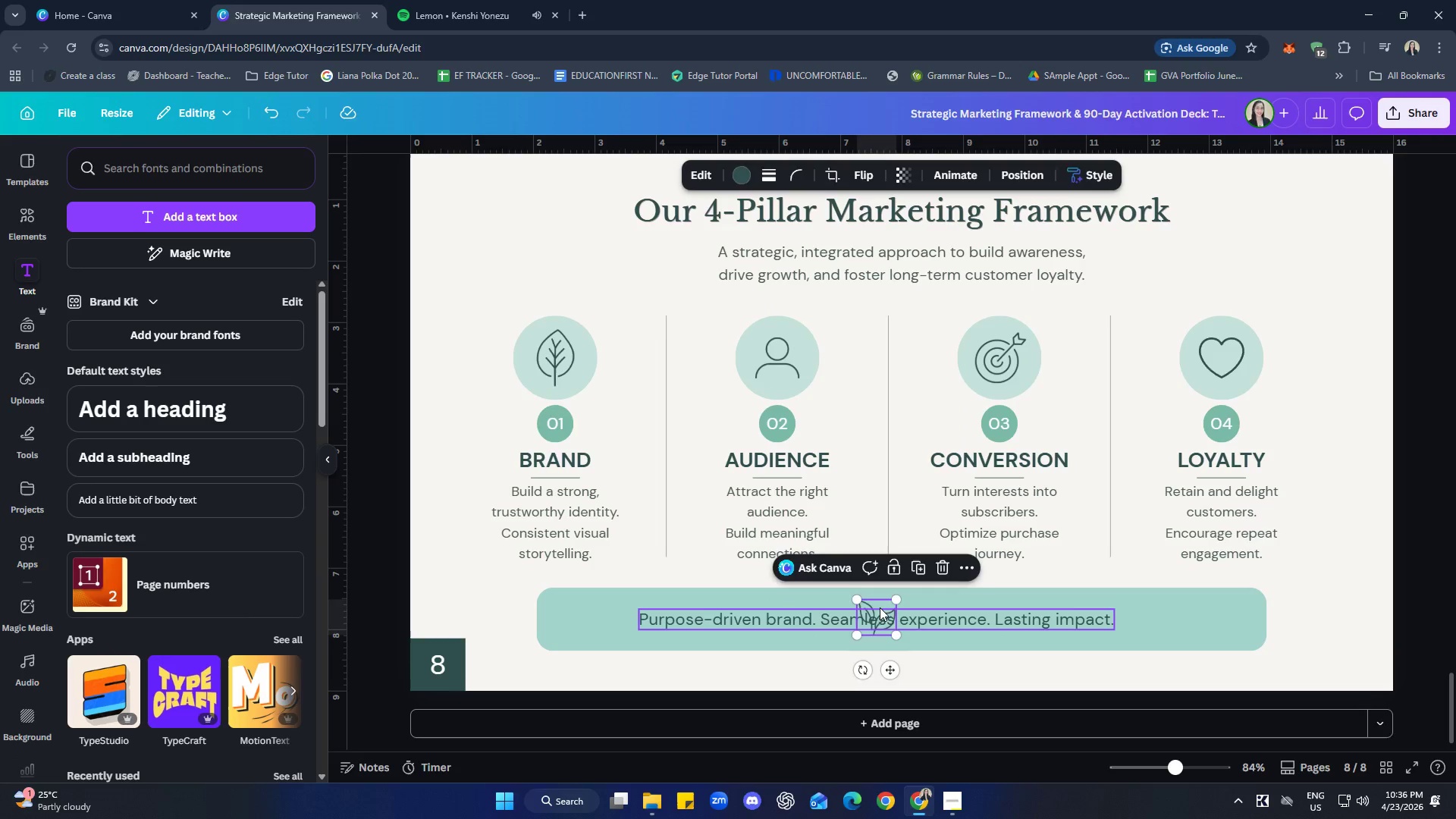 
hold_key(key=ArrowLeft, duration=1.5)
 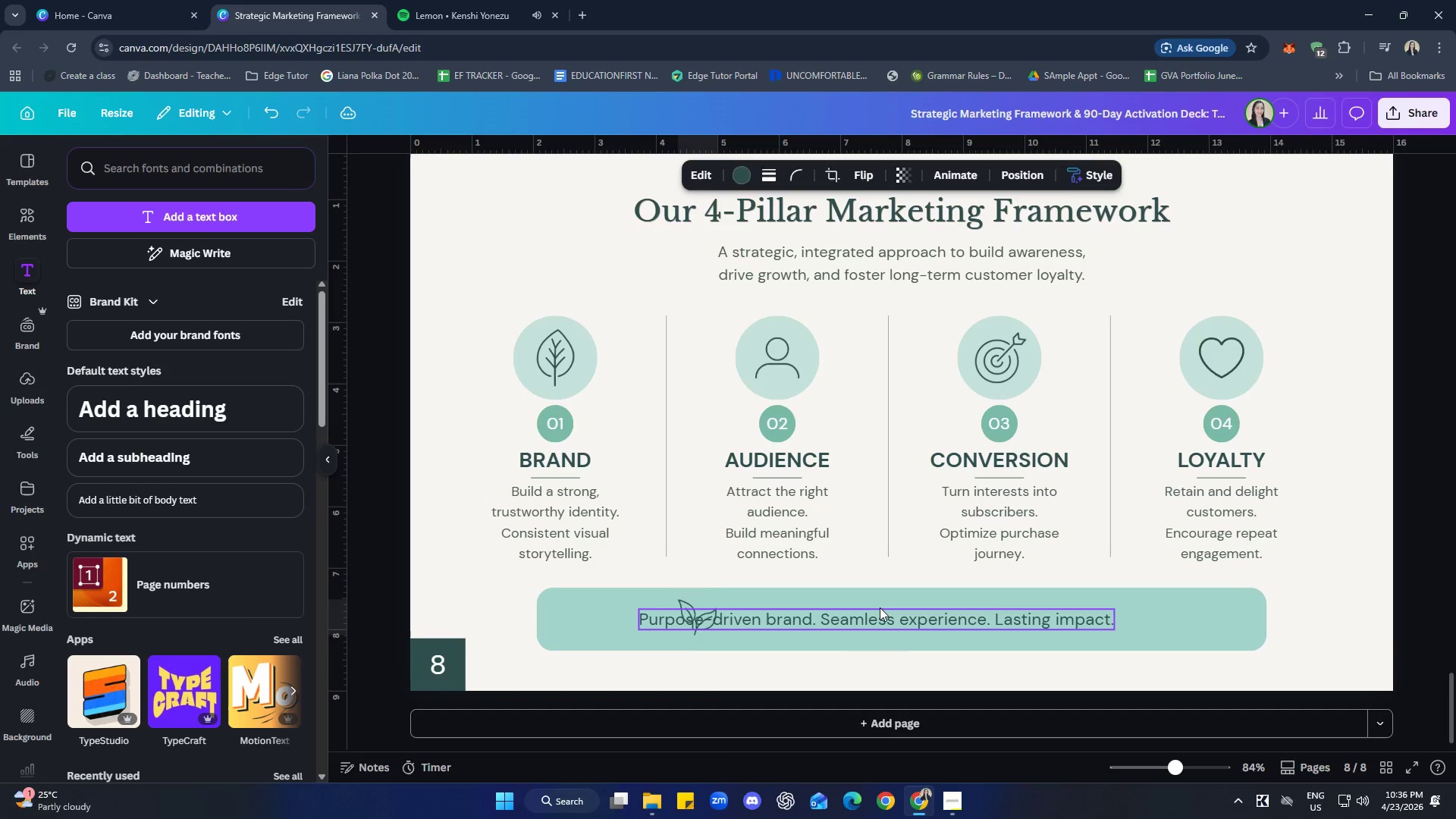 
hold_key(key=ArrowLeft, duration=1.09)
 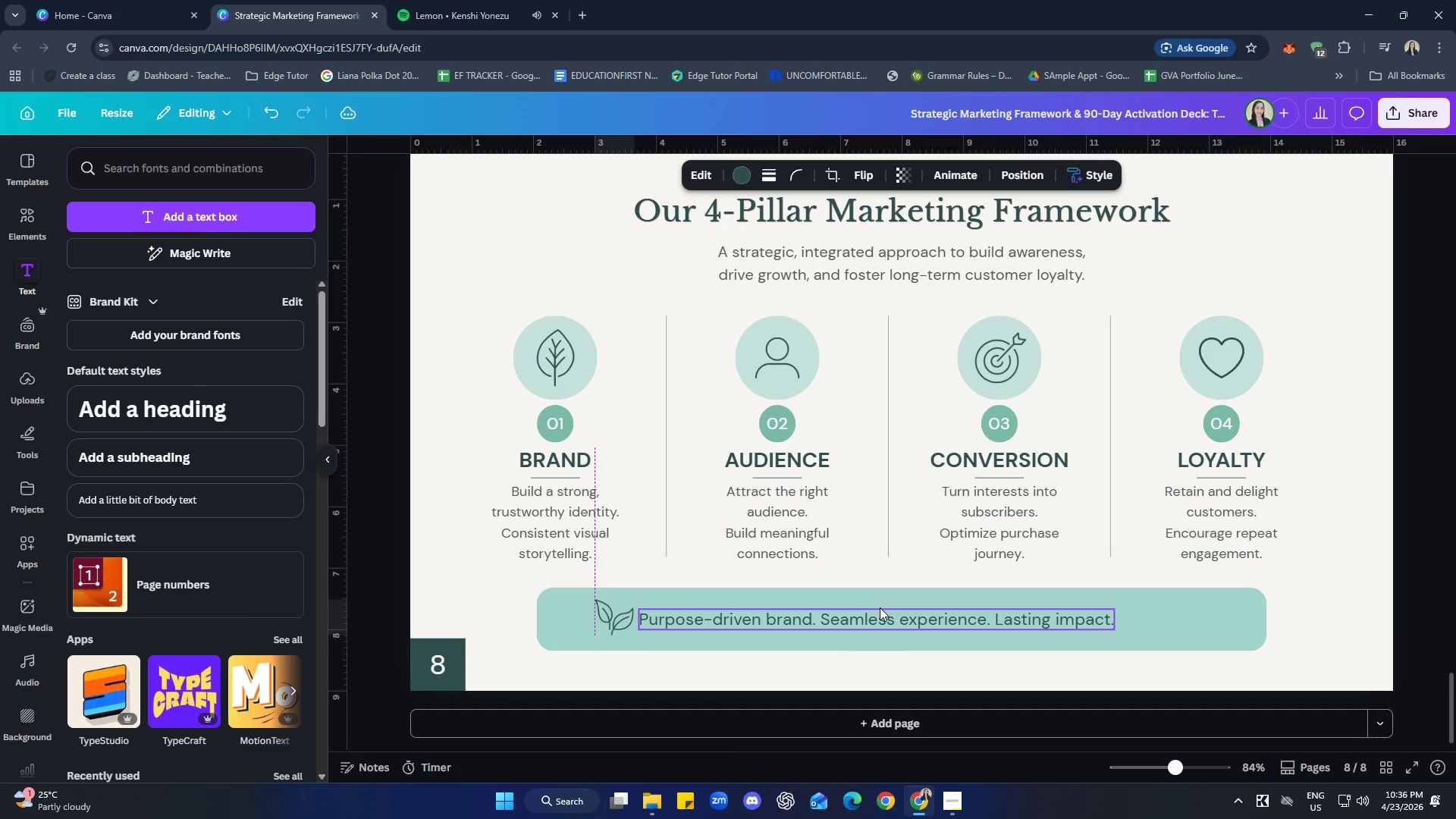 
hold_key(key=ArrowLeft, duration=0.36)
 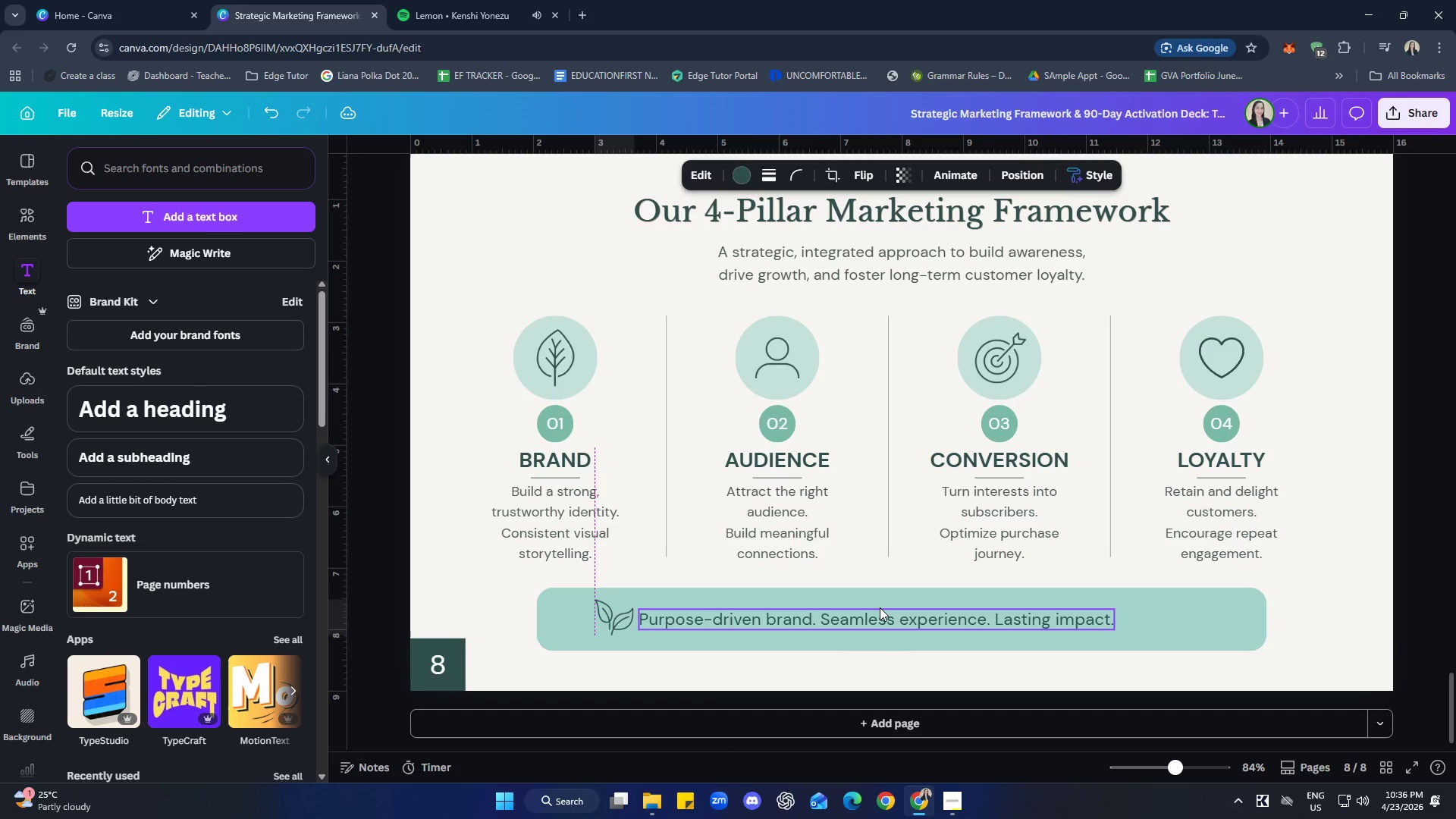 
key(ArrowLeft)
 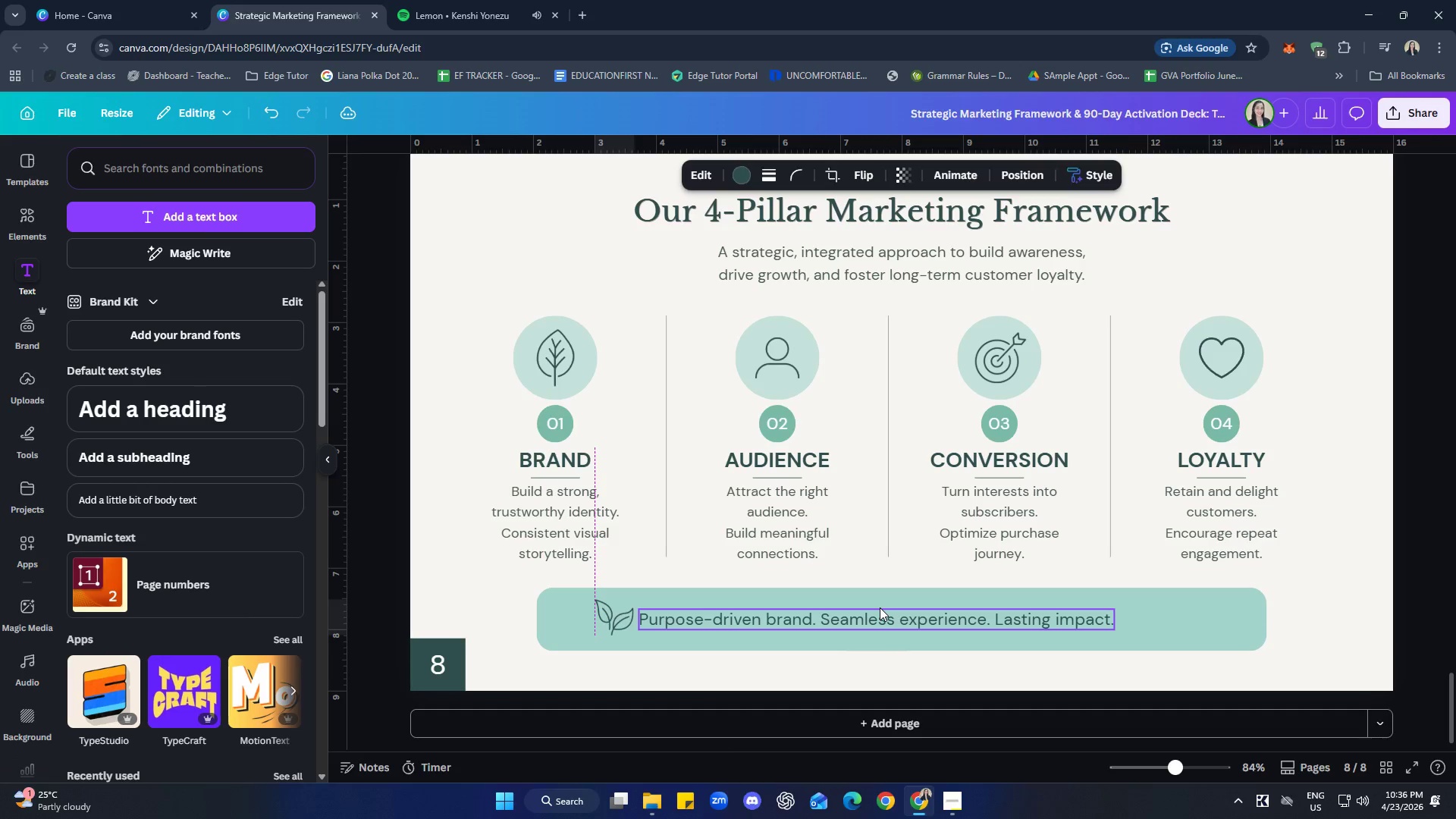 
key(ArrowLeft)
 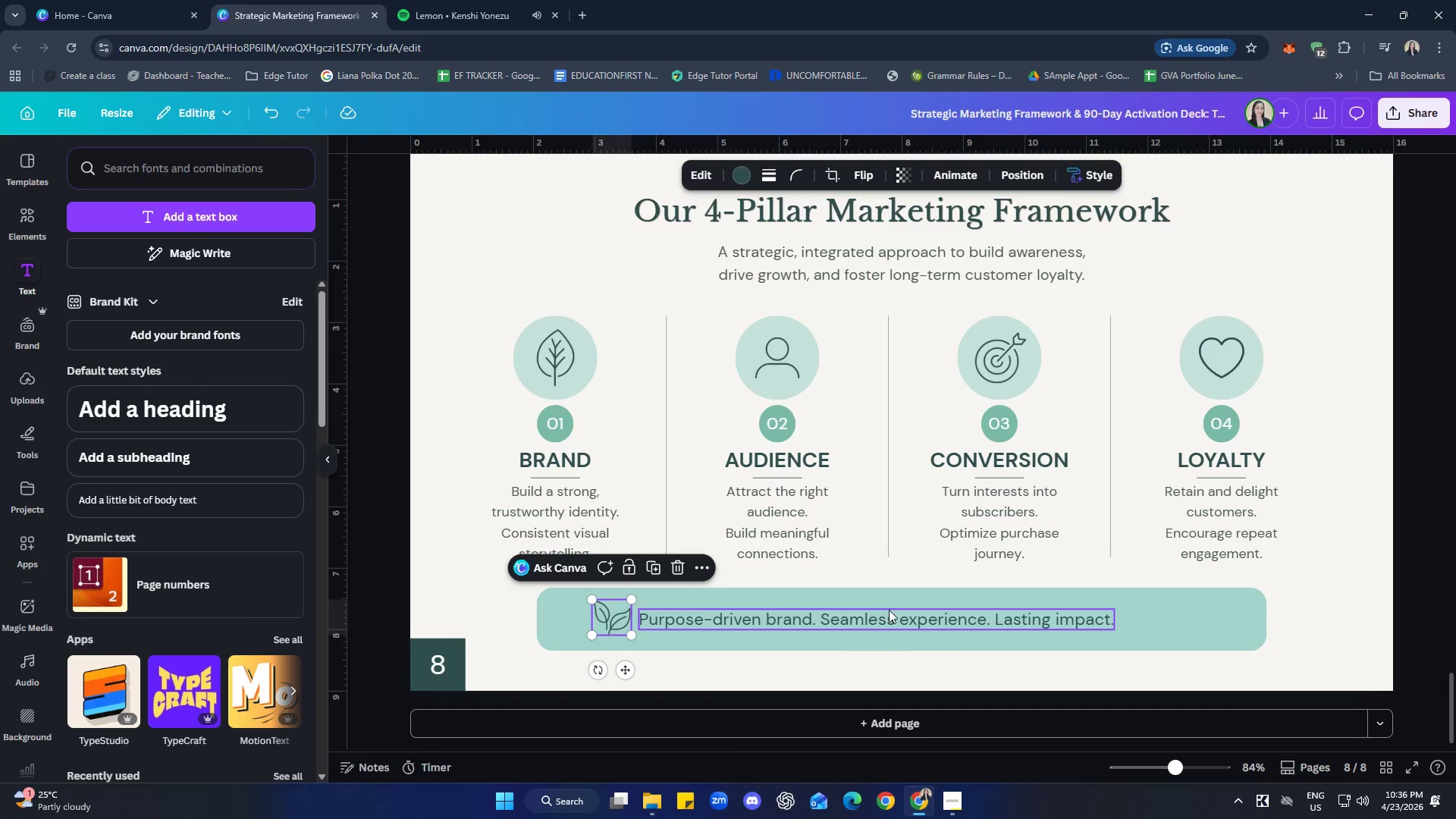 
left_click([1169, 671])
 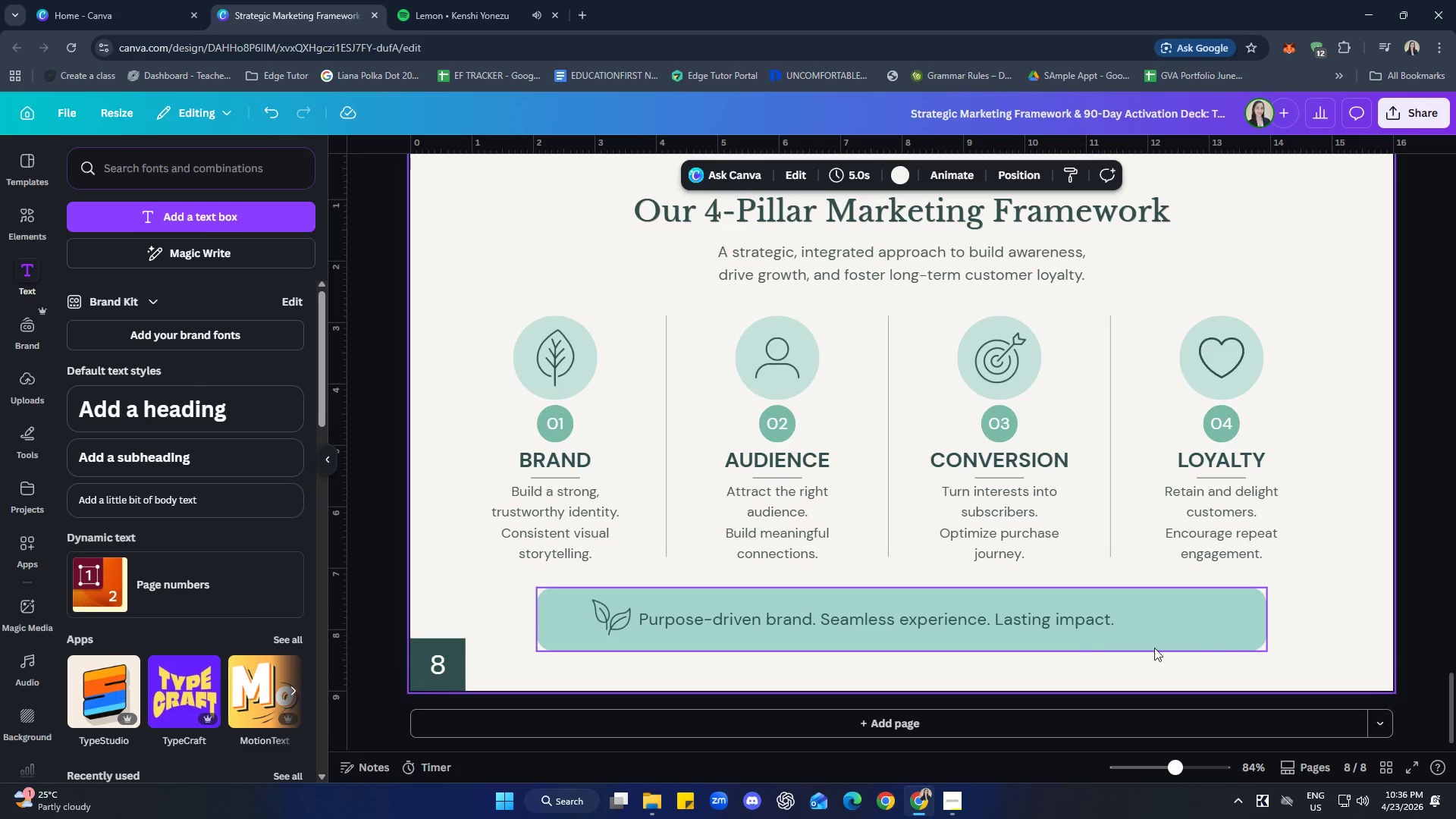 
left_click([1082, 626])
 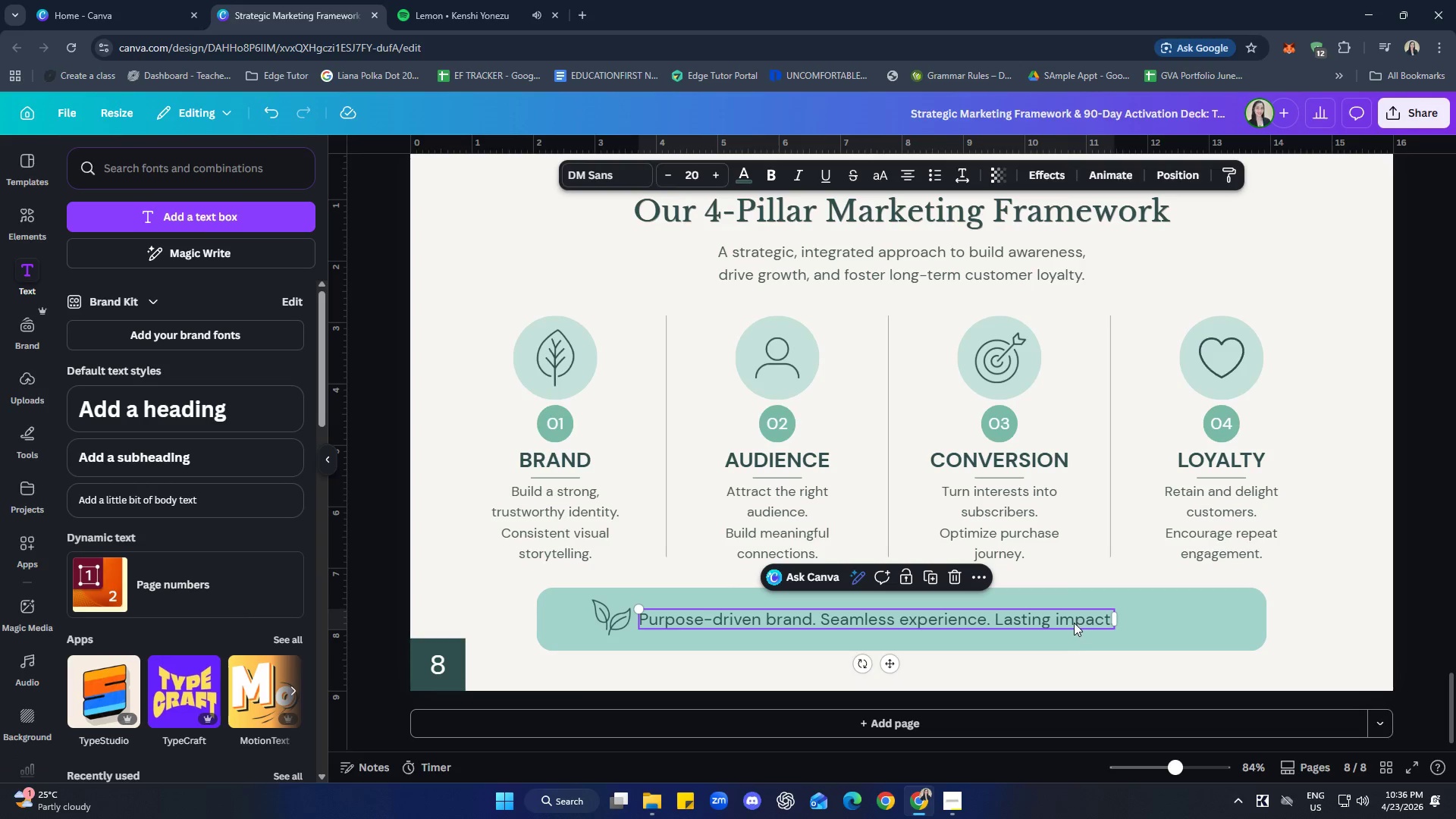 
hold_key(key=ShiftLeft, duration=0.84)
left_click([602, 611])
 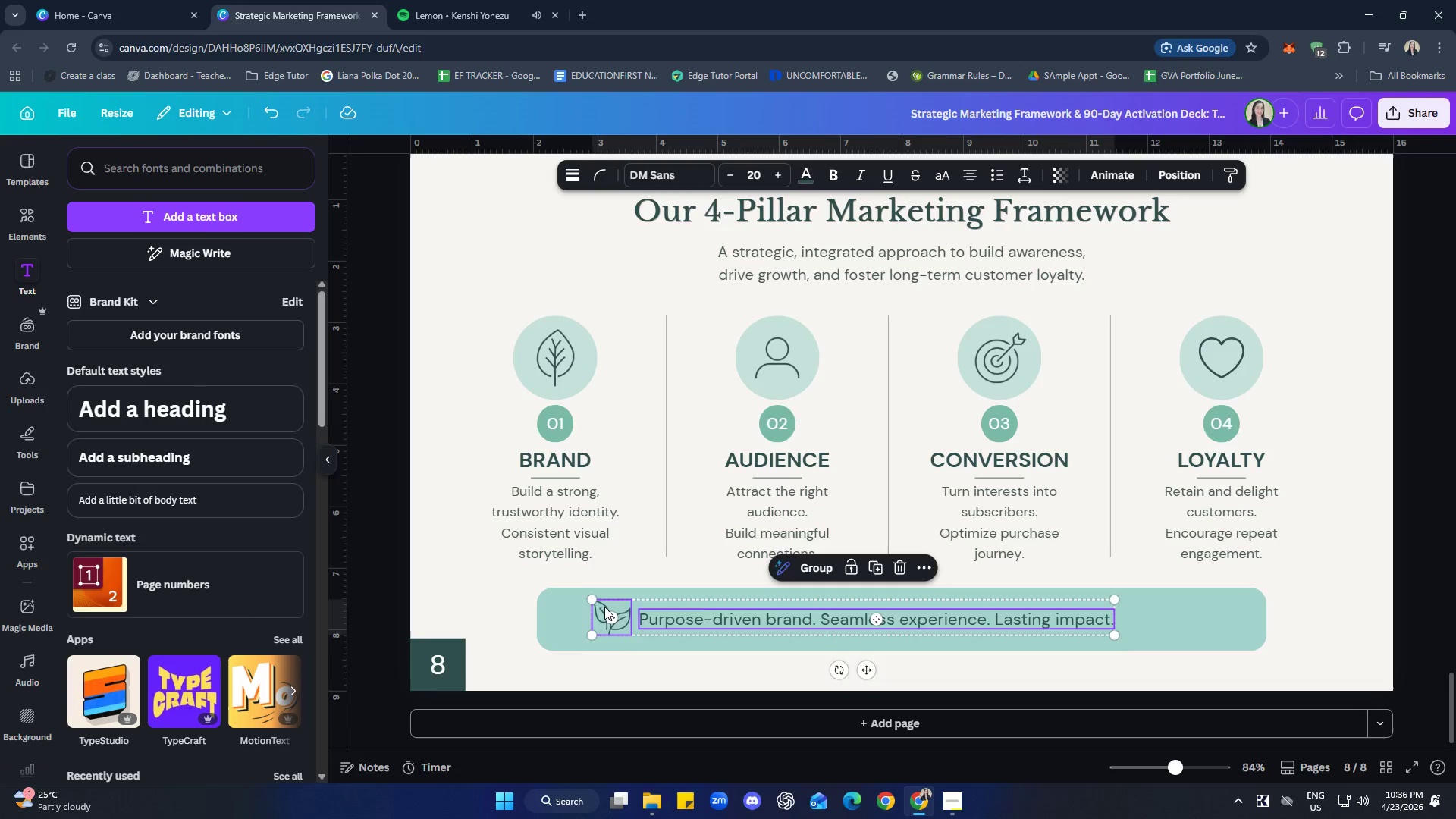 
key(ArrowRight)
 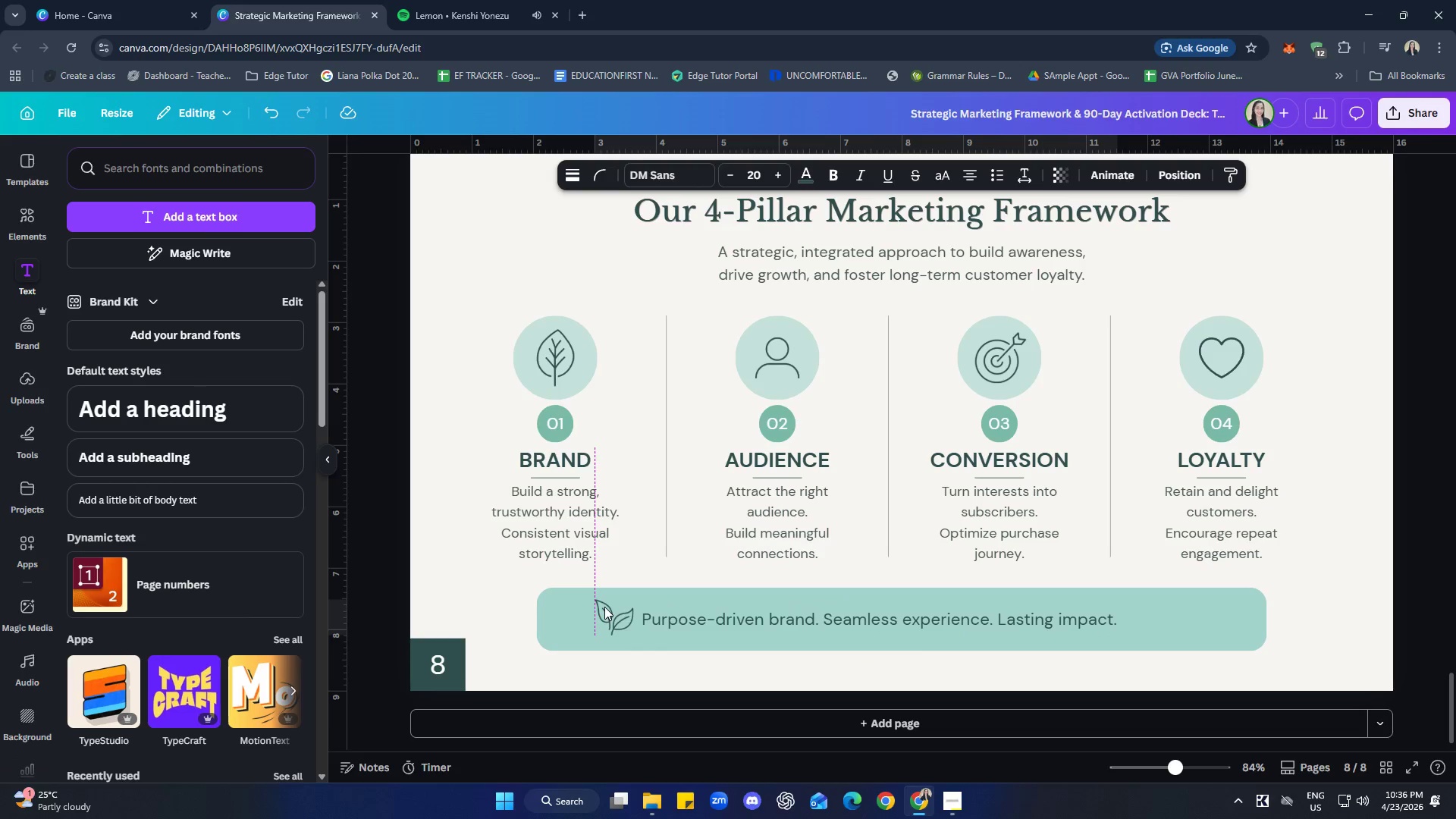 
key(ArrowRight)
 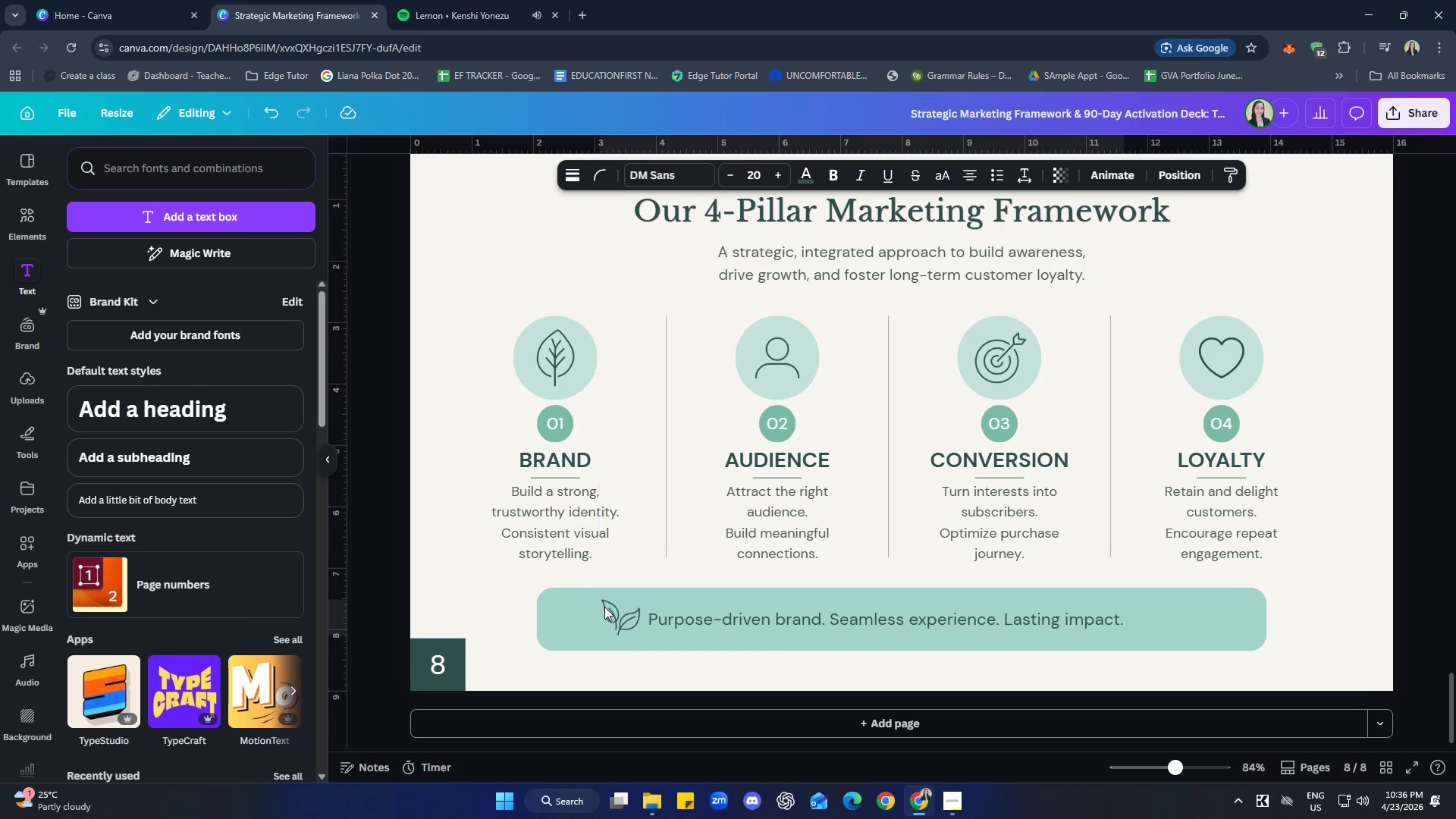 
key(ArrowRight)
 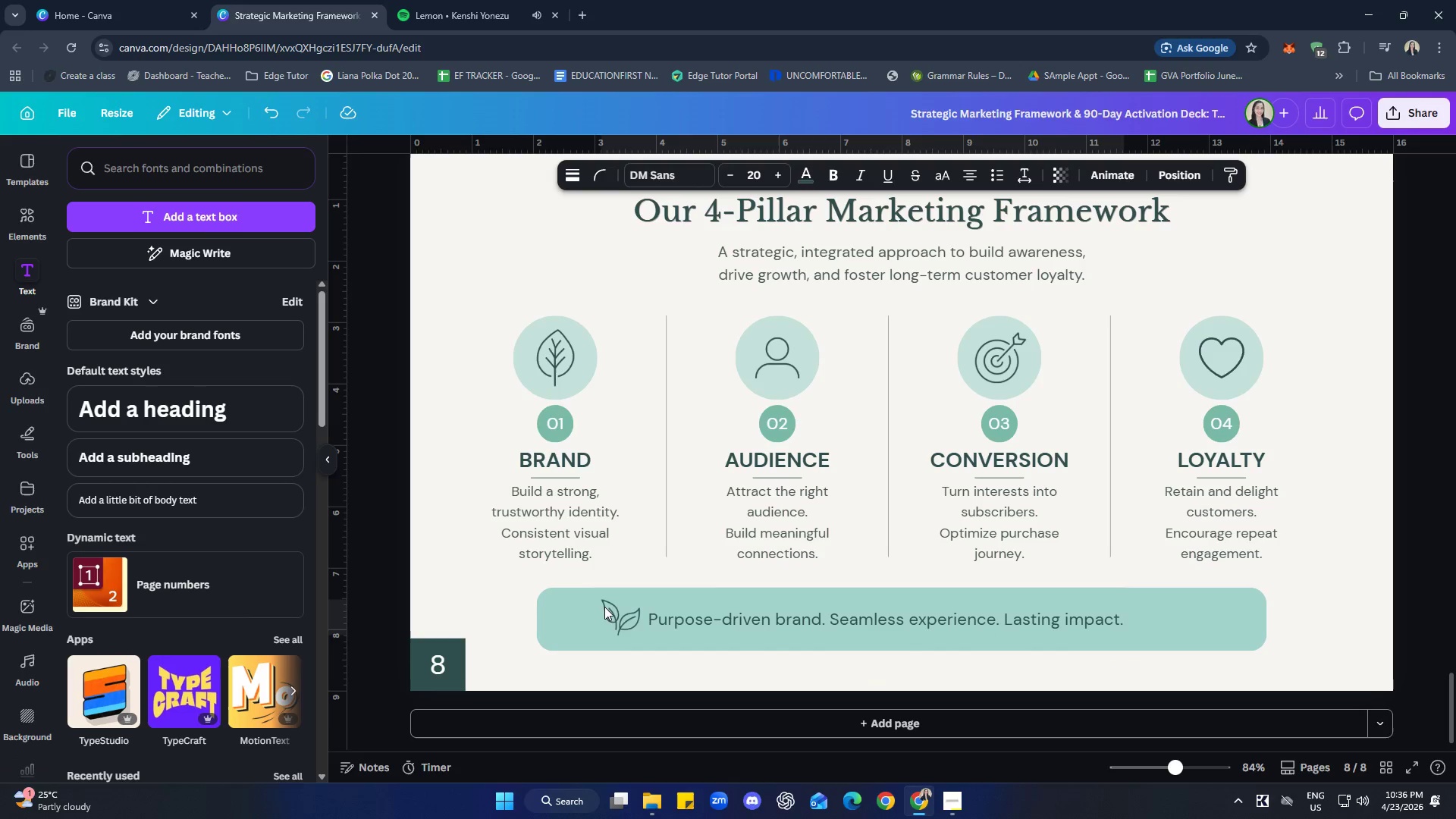 
key(ArrowRight)
 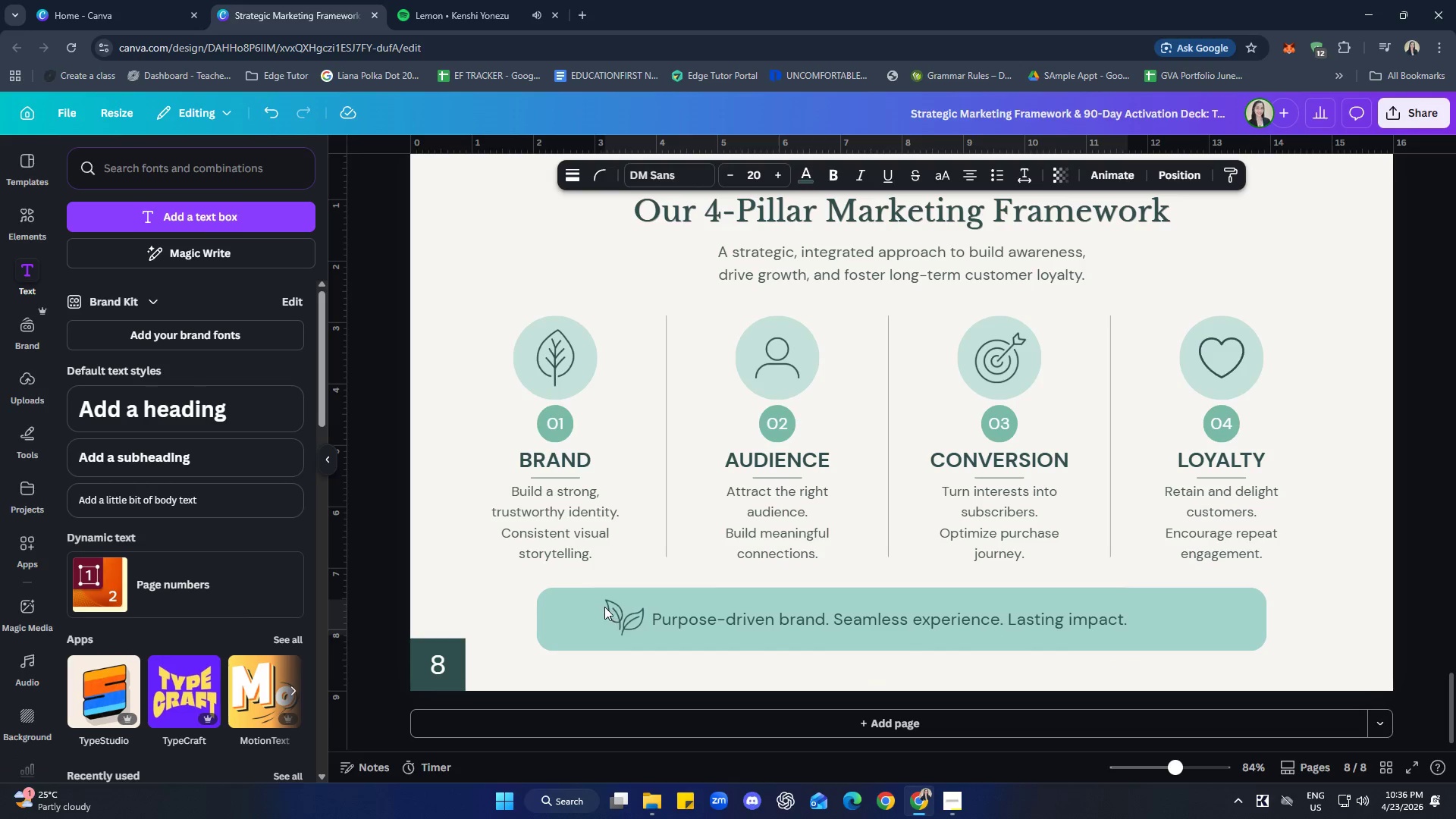 
key(ArrowRight)
 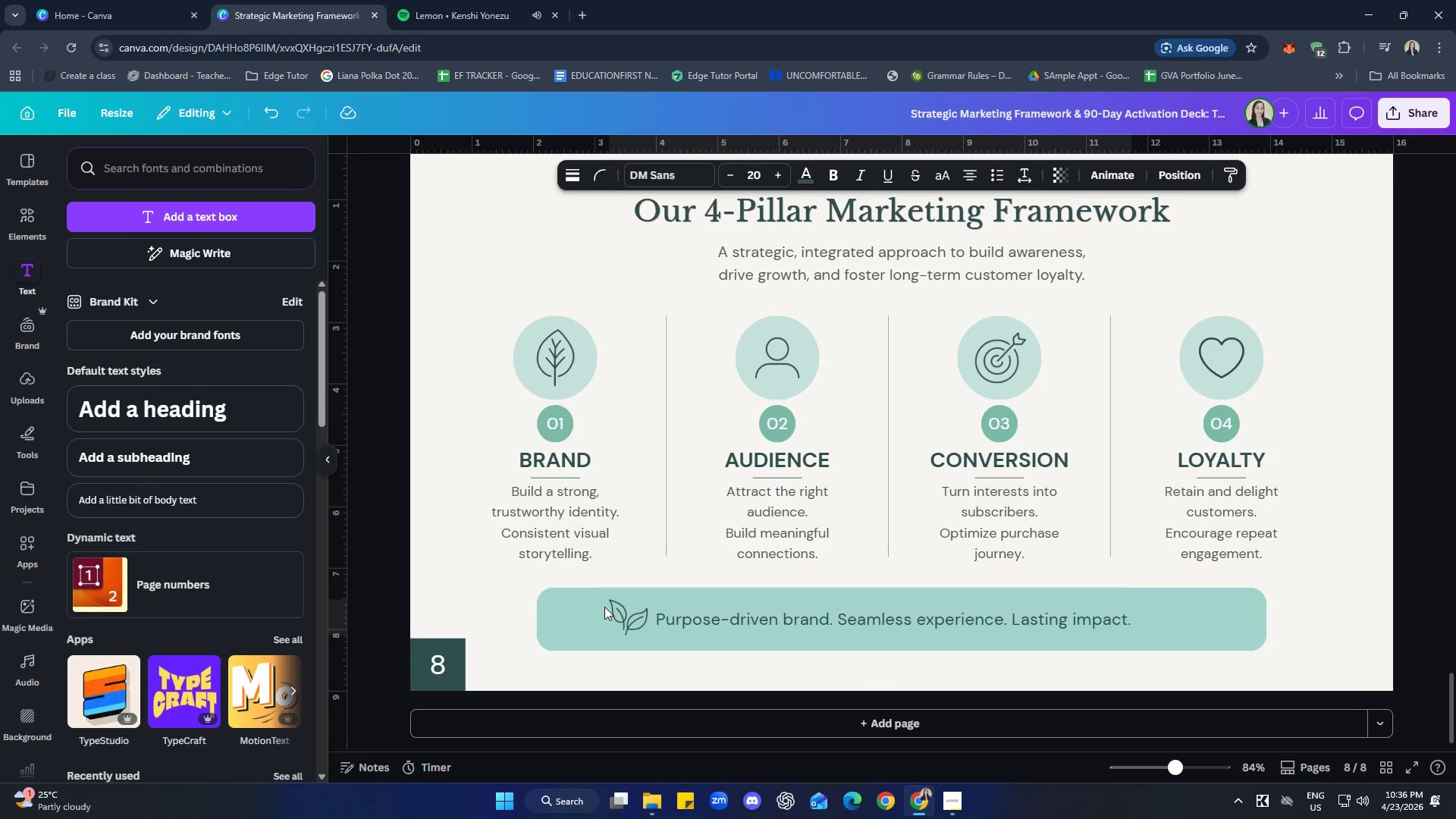 
key(ArrowRight)
 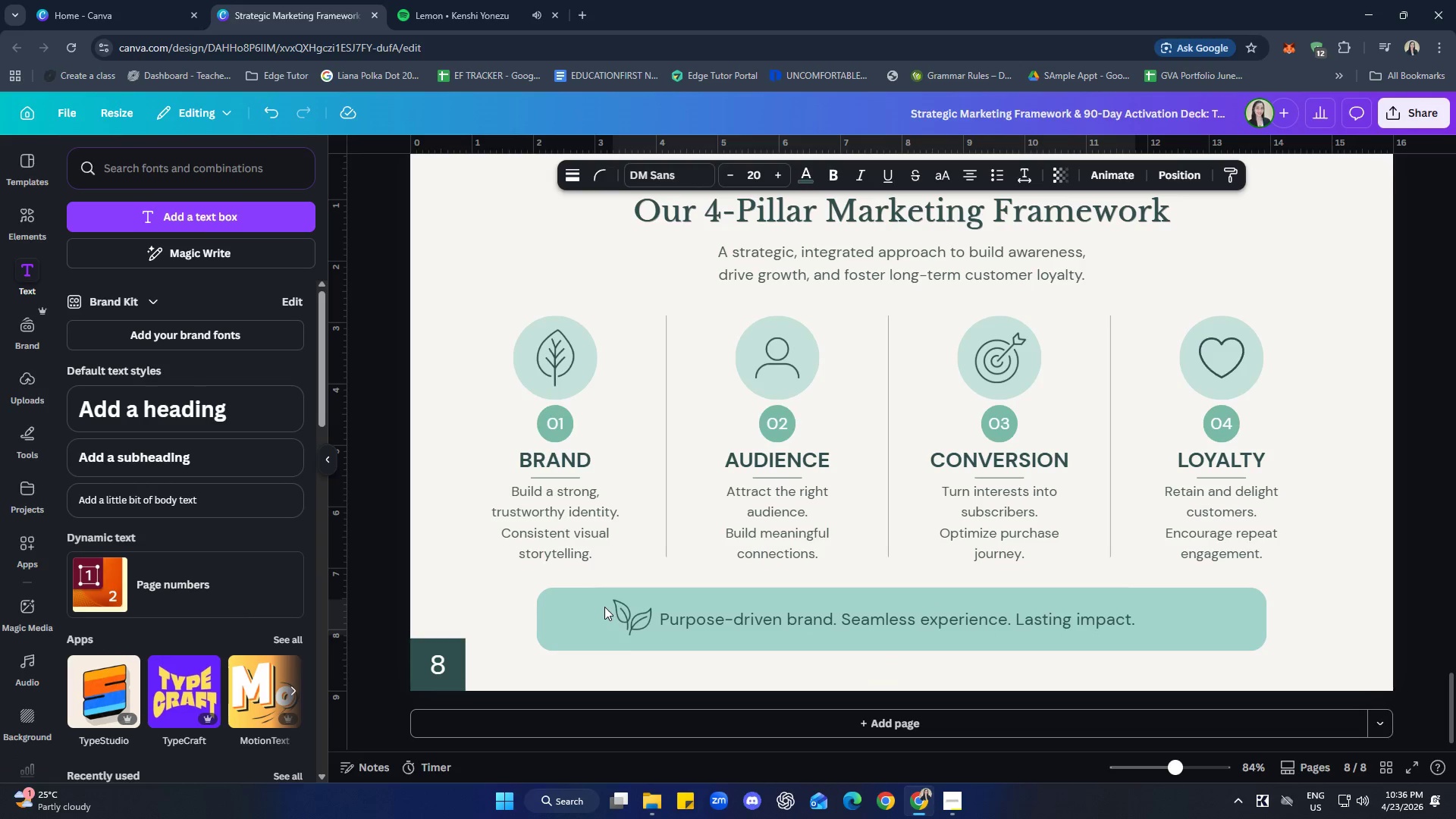 
key(ArrowRight)
 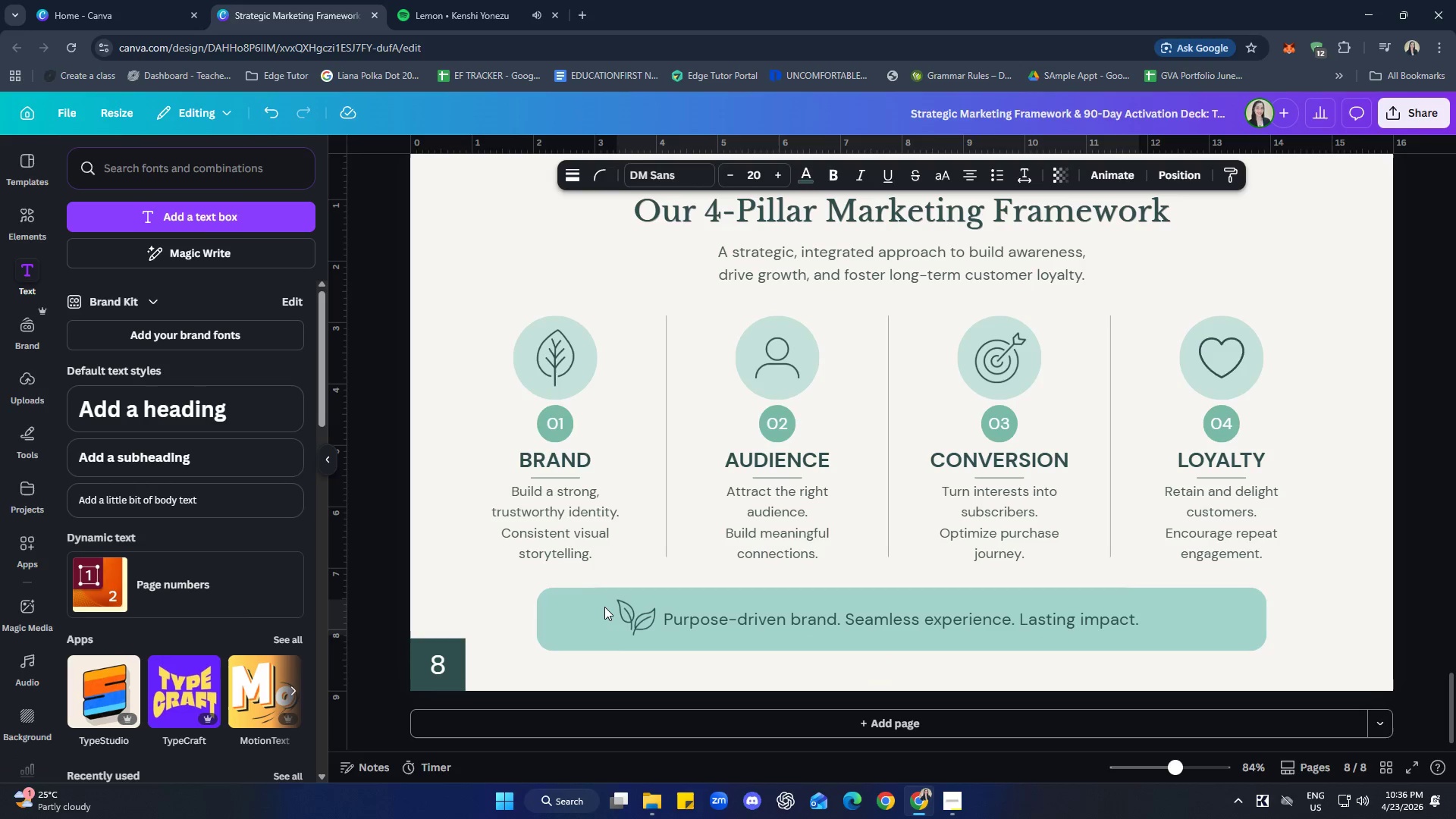 
key(ArrowRight)
 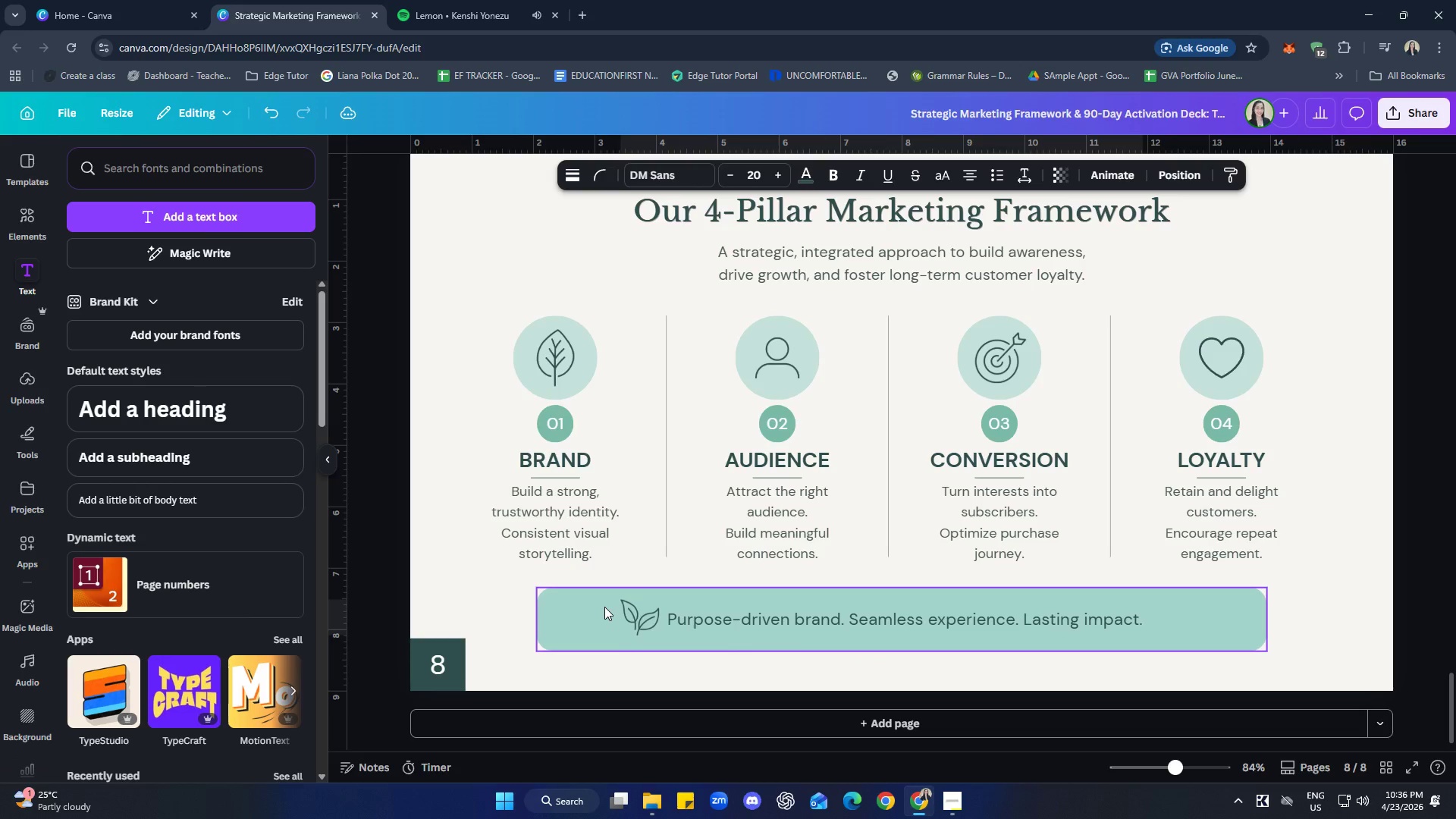 
key(ArrowRight)
 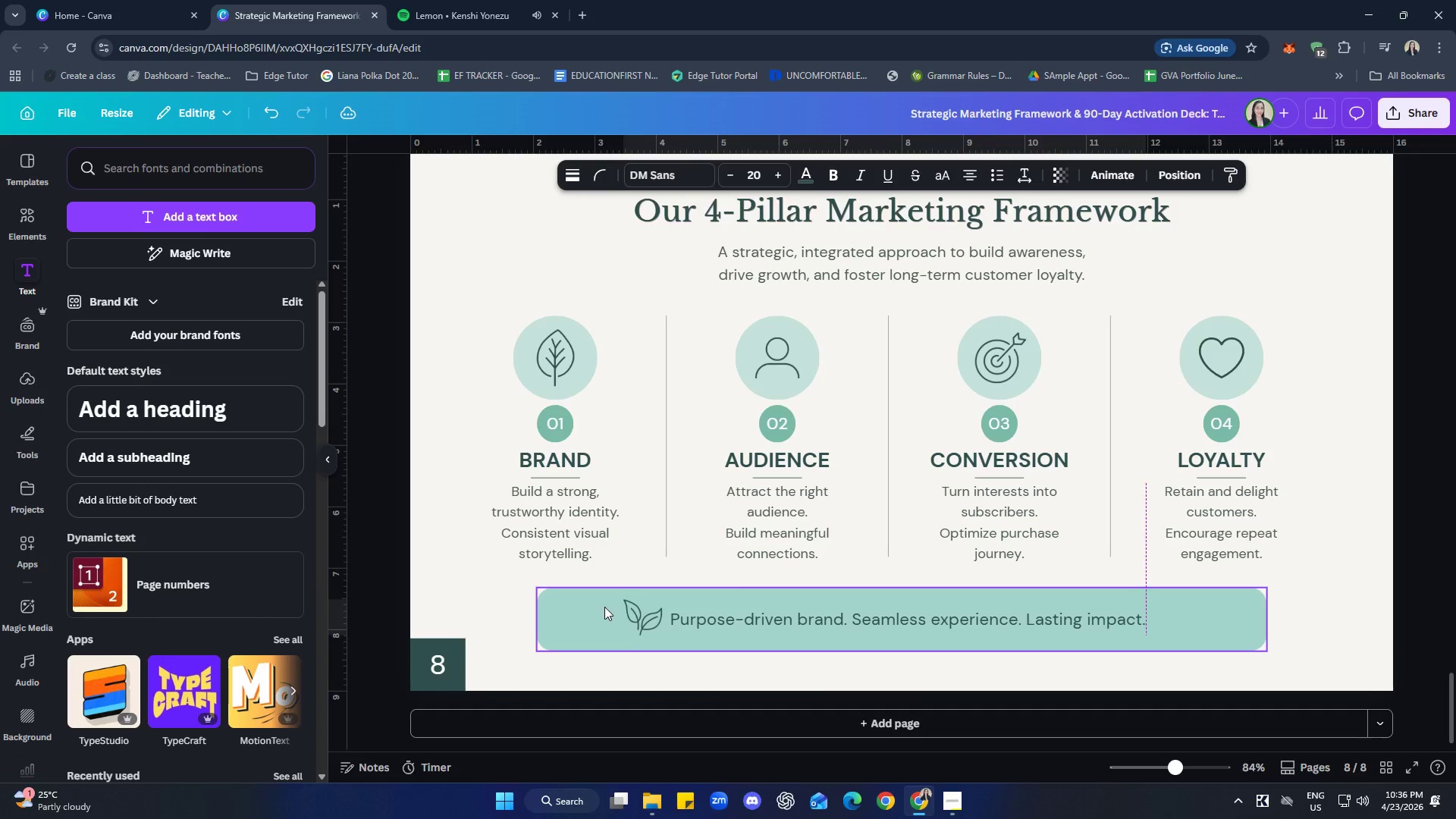 
key(ArrowRight)
 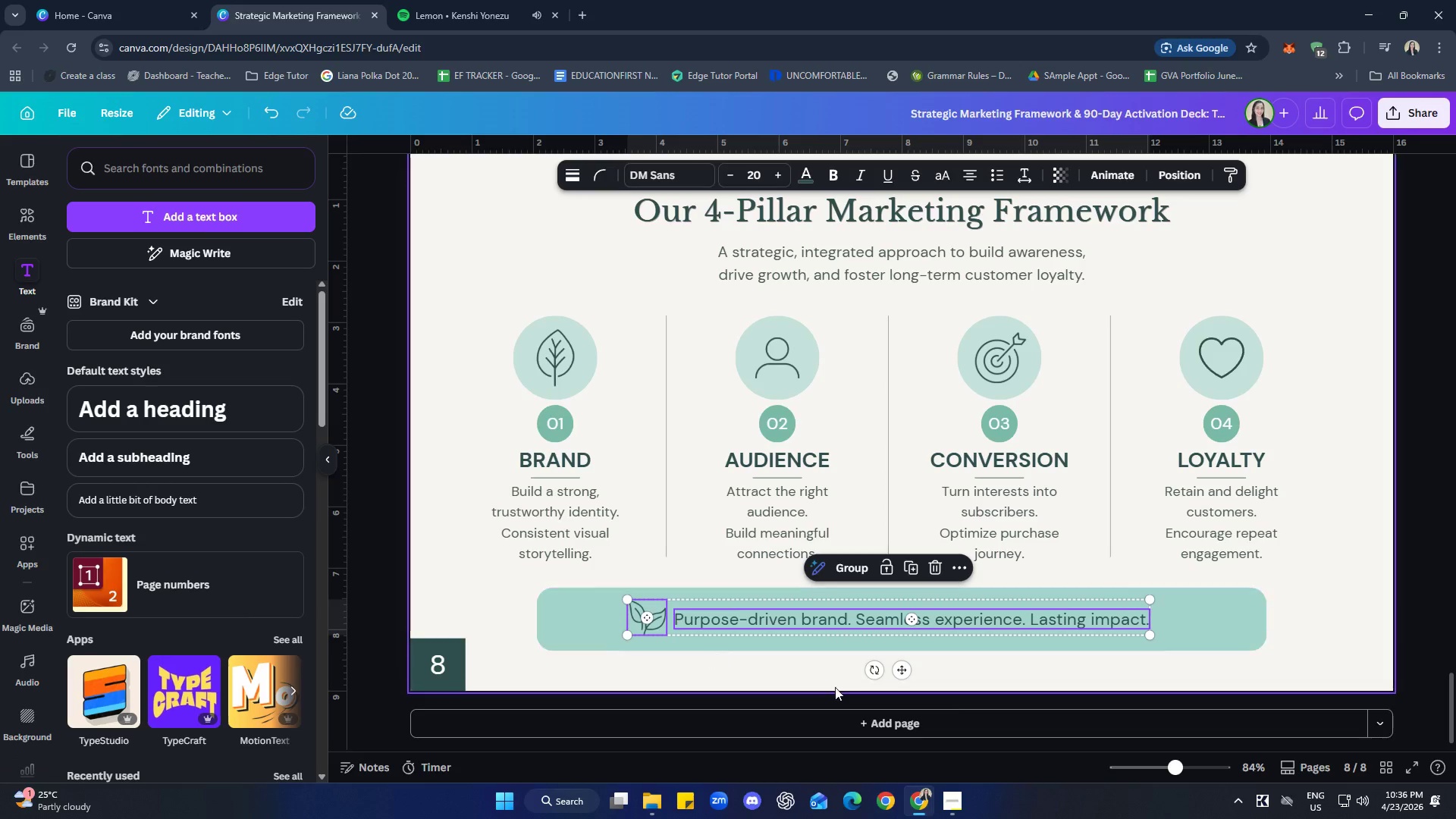 
left_click([1072, 679])
 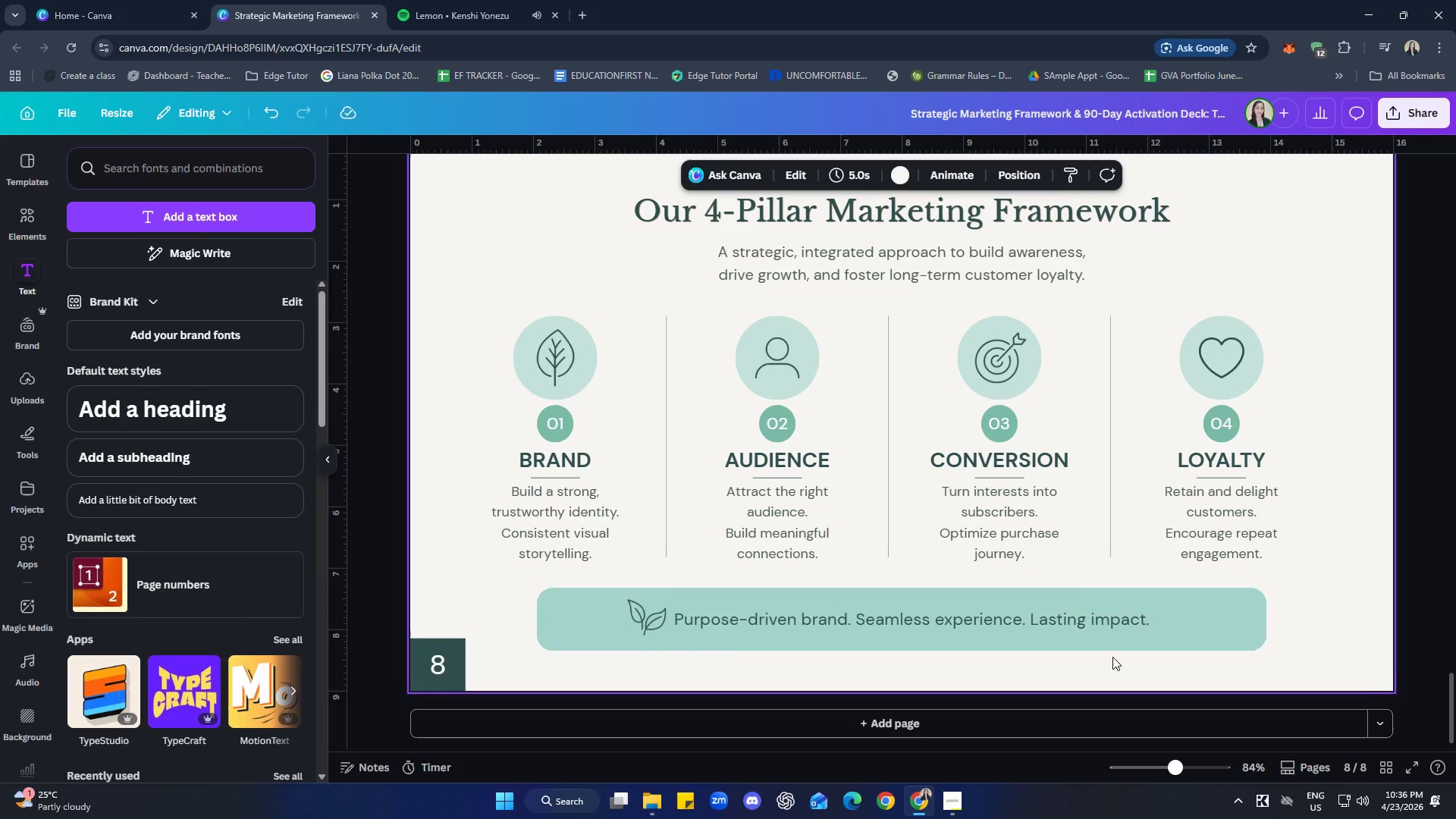 
left_click([29, 223])
 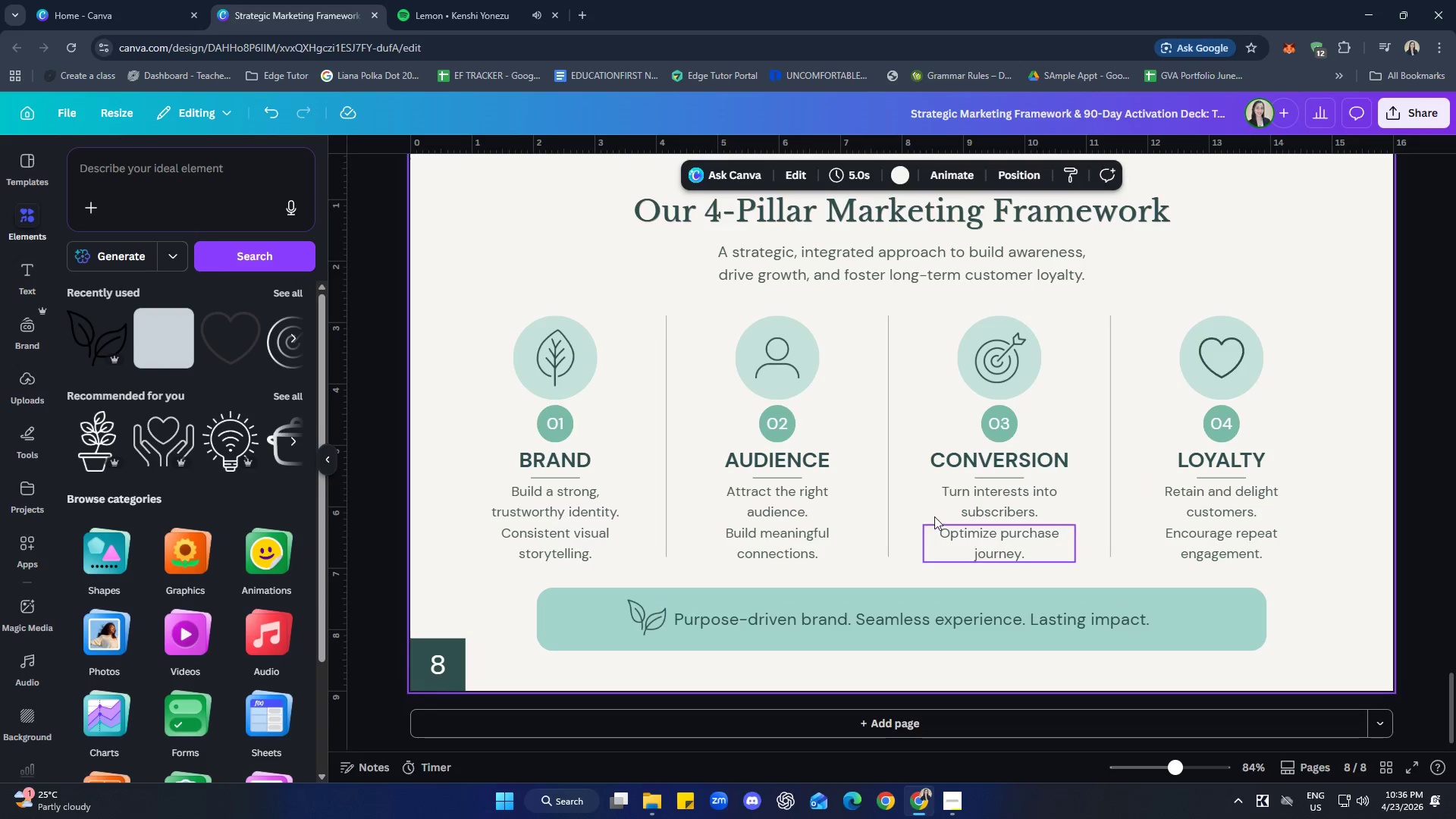 
left_click([778, 479])
 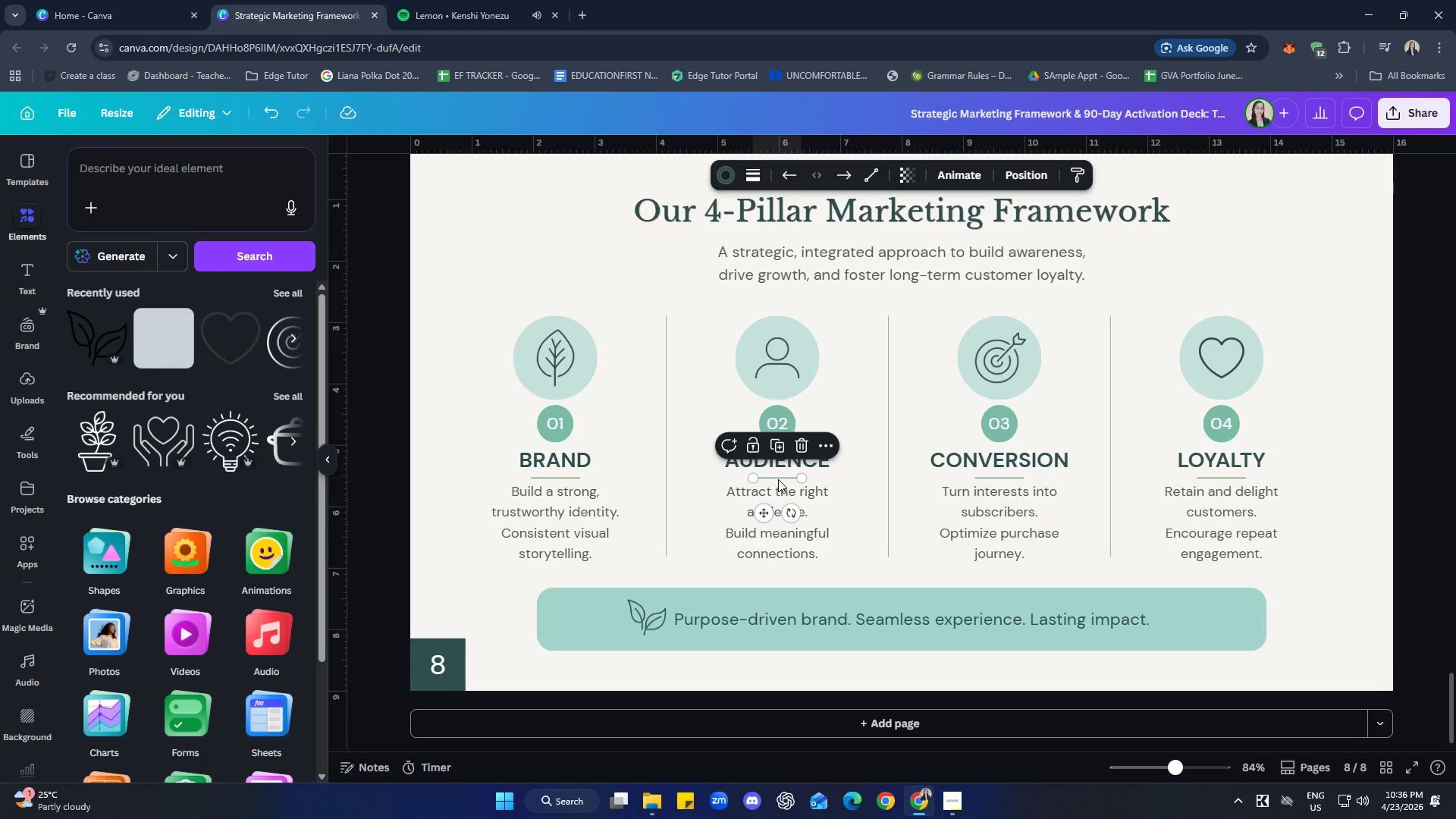 
key(Control+C)
 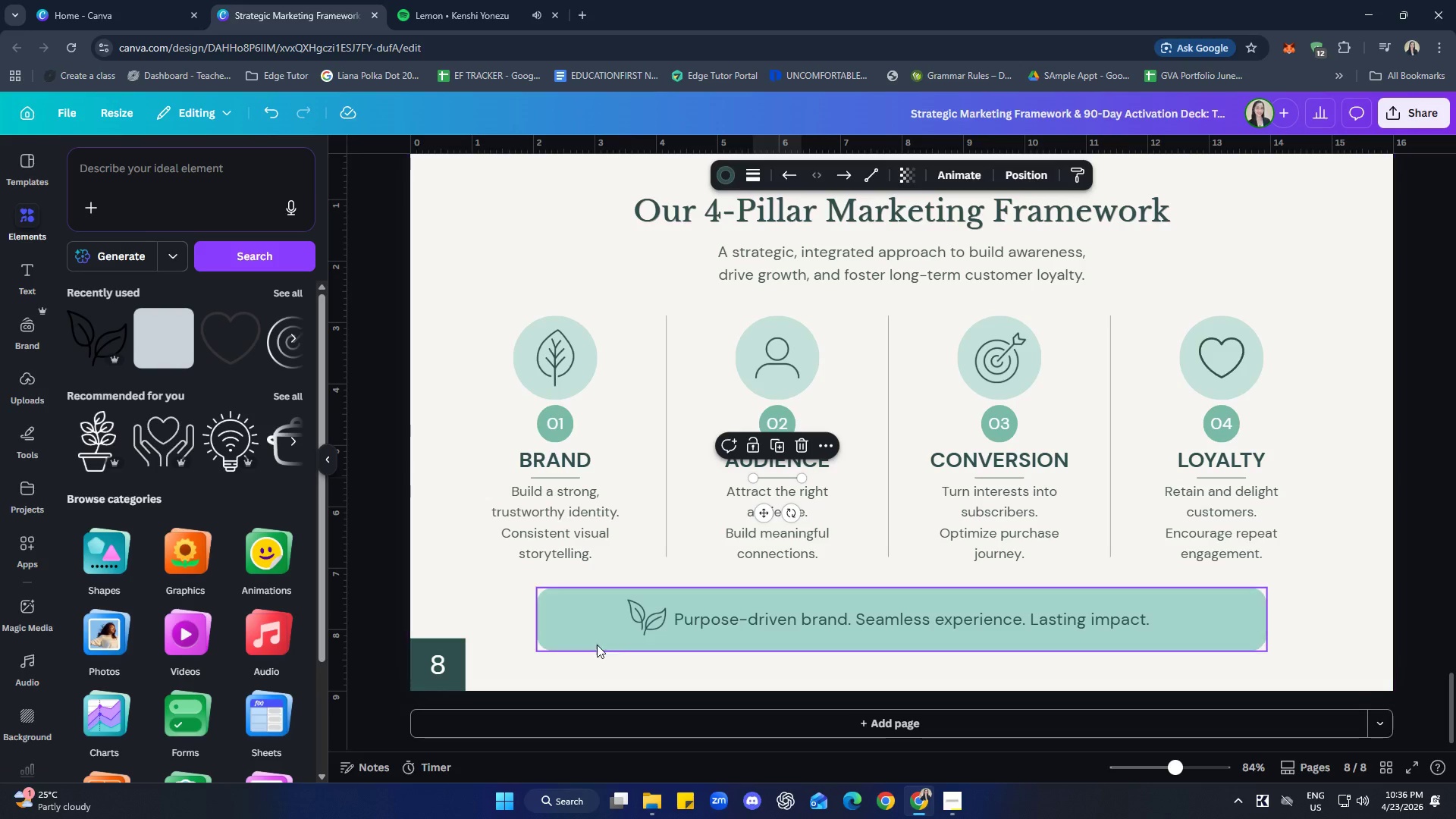 
left_click([596, 644])
 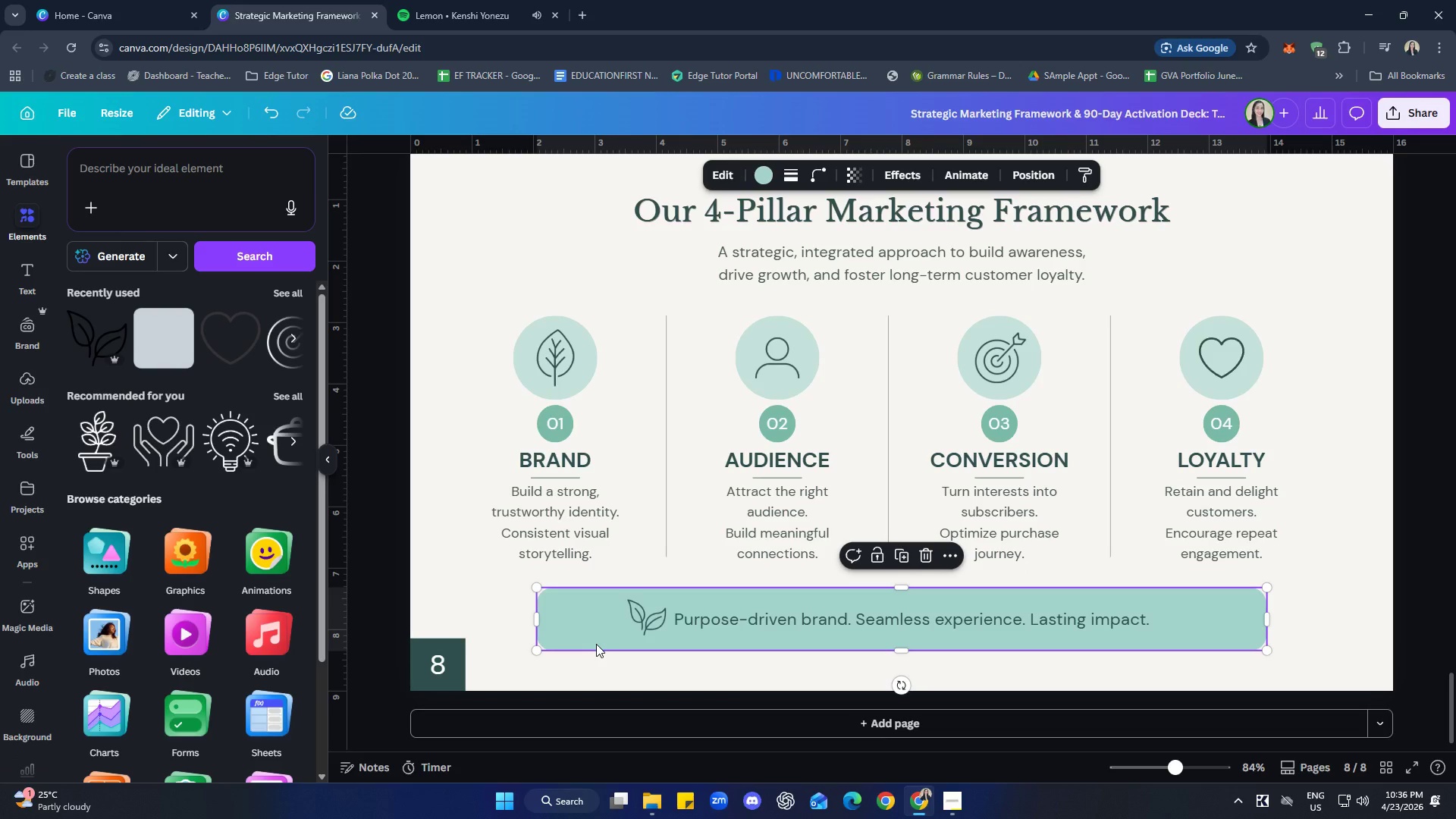 
key(Control+V)
 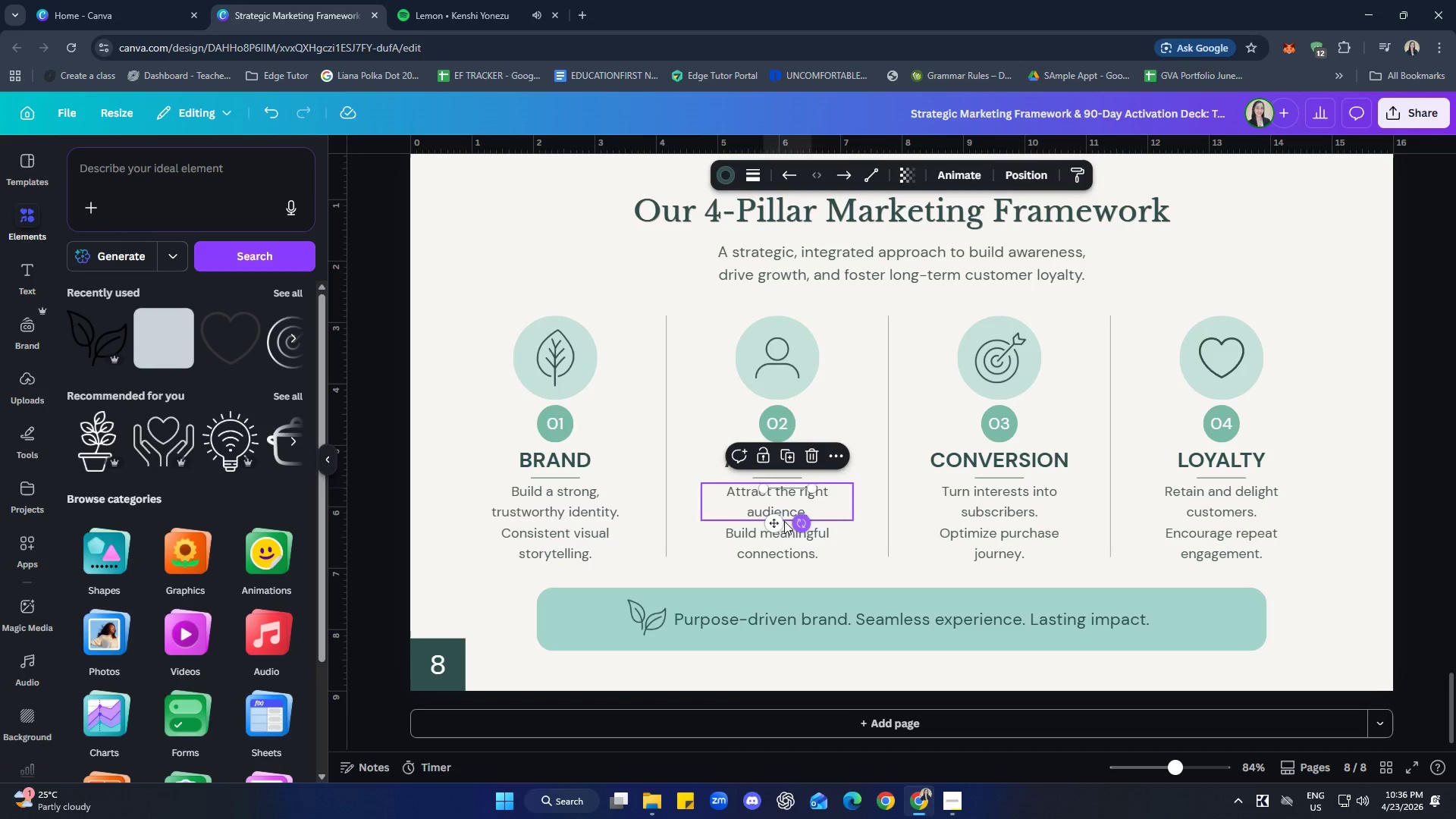 
left_click_drag(start_coordinate=[776, 522], to_coordinate=[576, 657])
 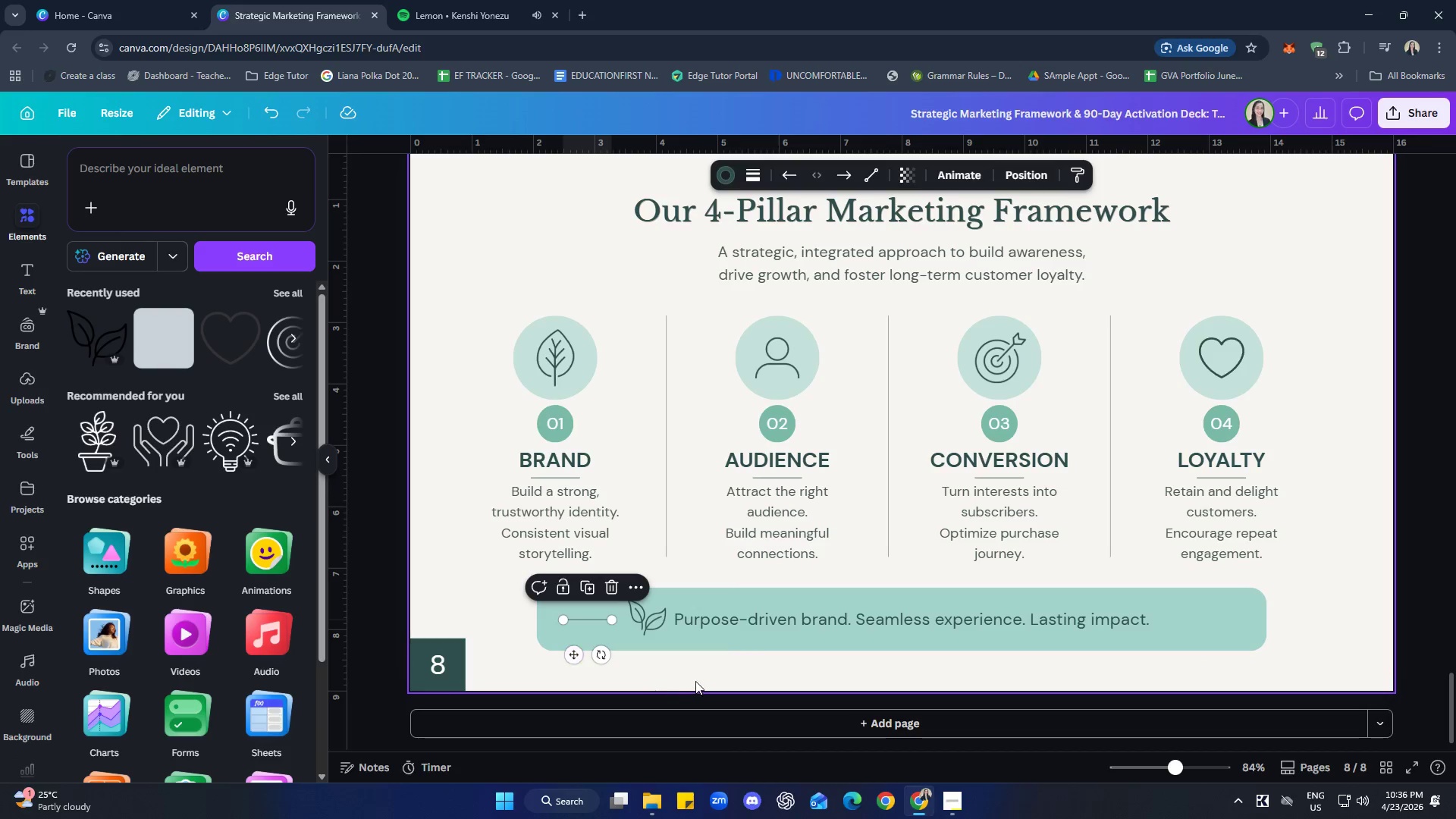 
left_click([696, 677])
 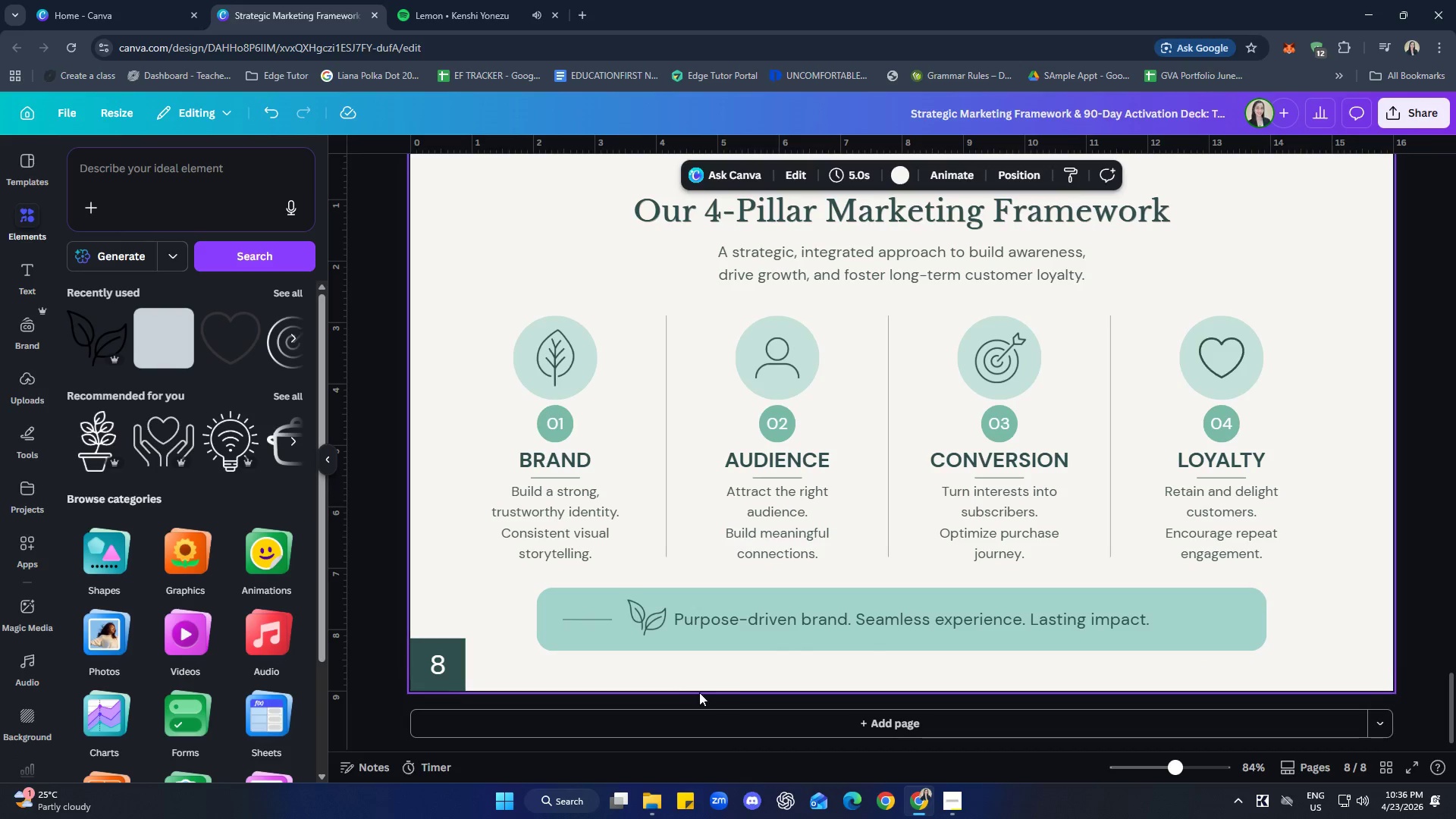 
key(Control+V)
 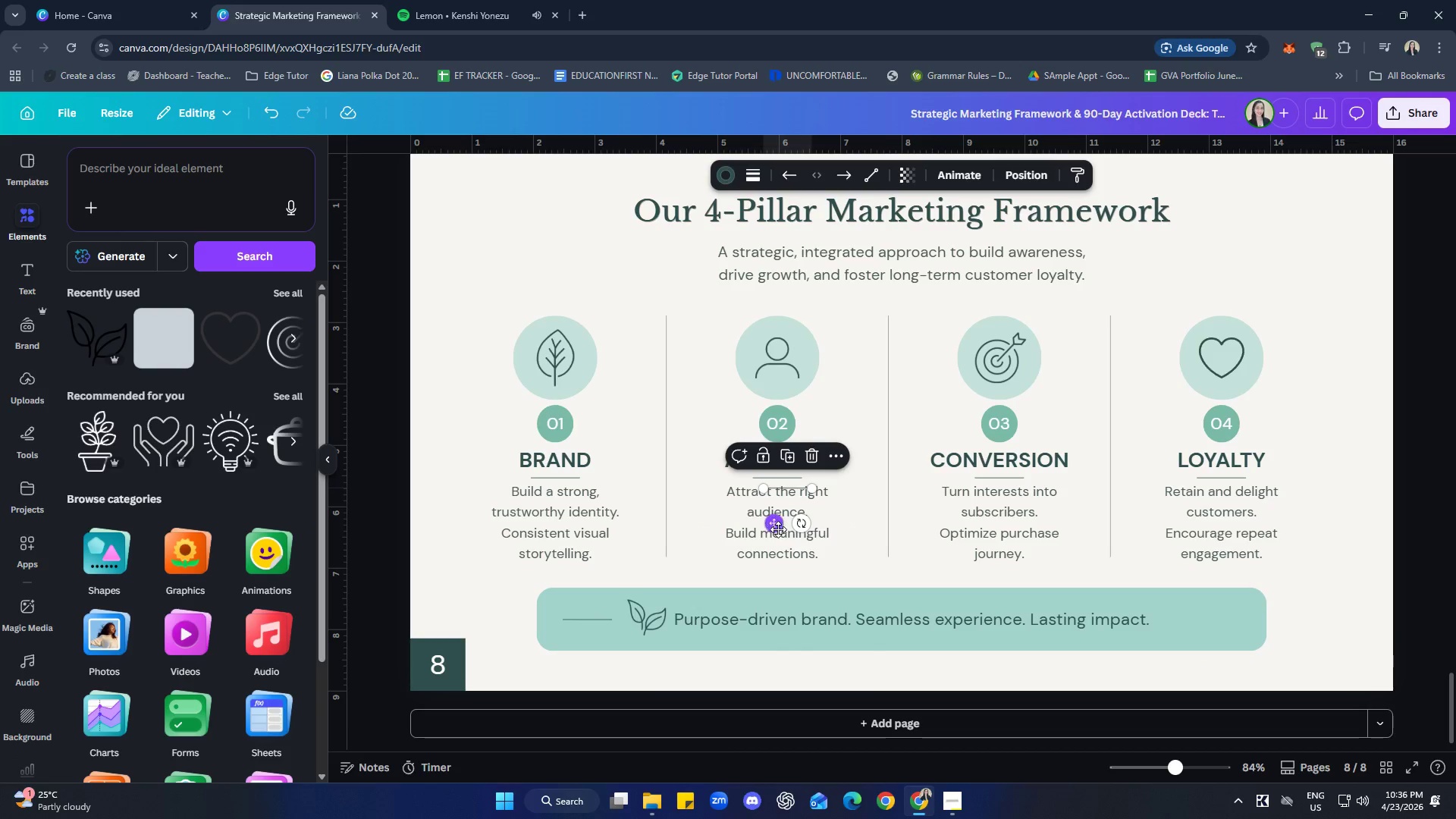 
left_click_drag(start_coordinate=[777, 527], to_coordinate=[1181, 659])
 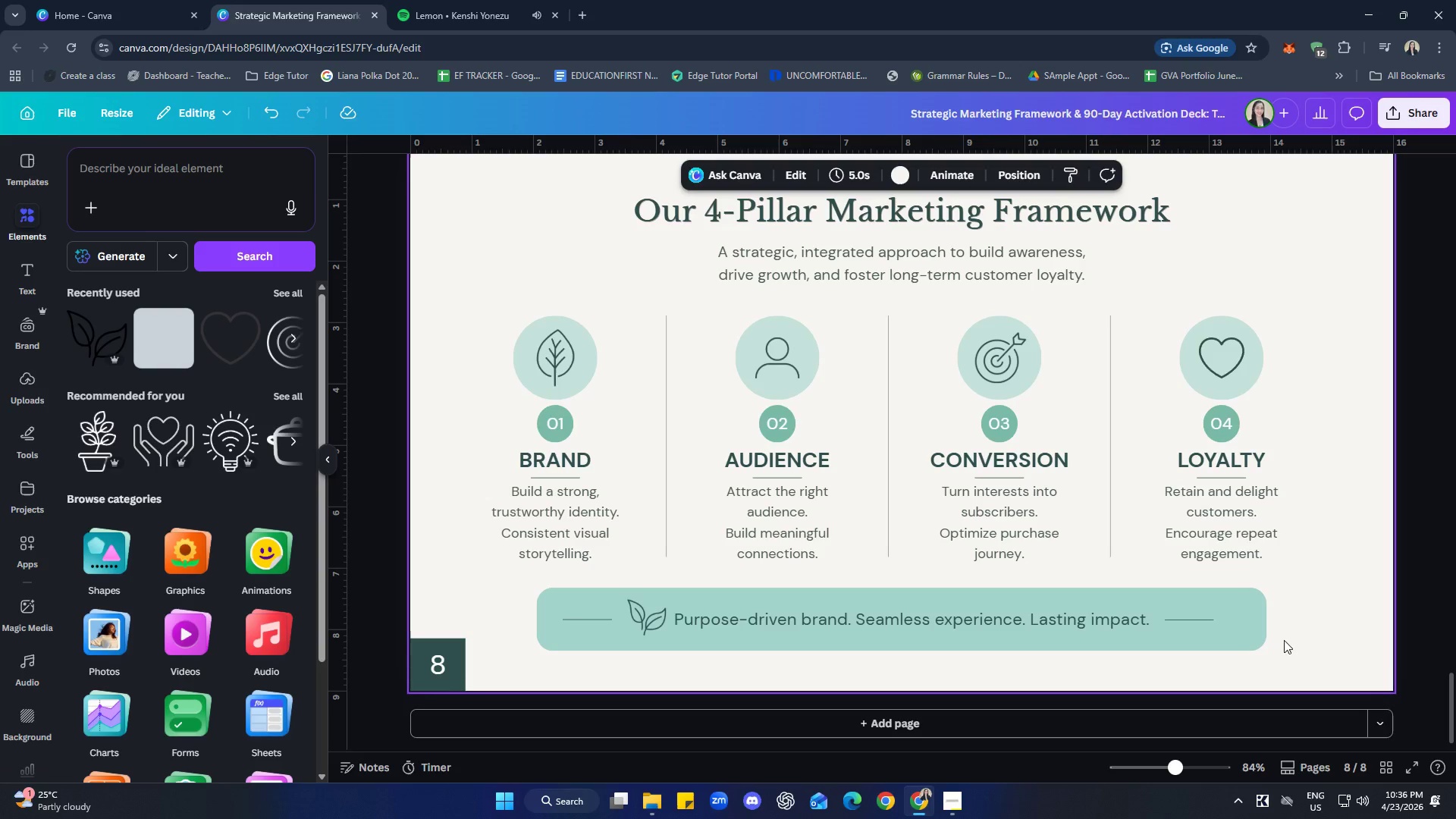 
left_click([1195, 623])
 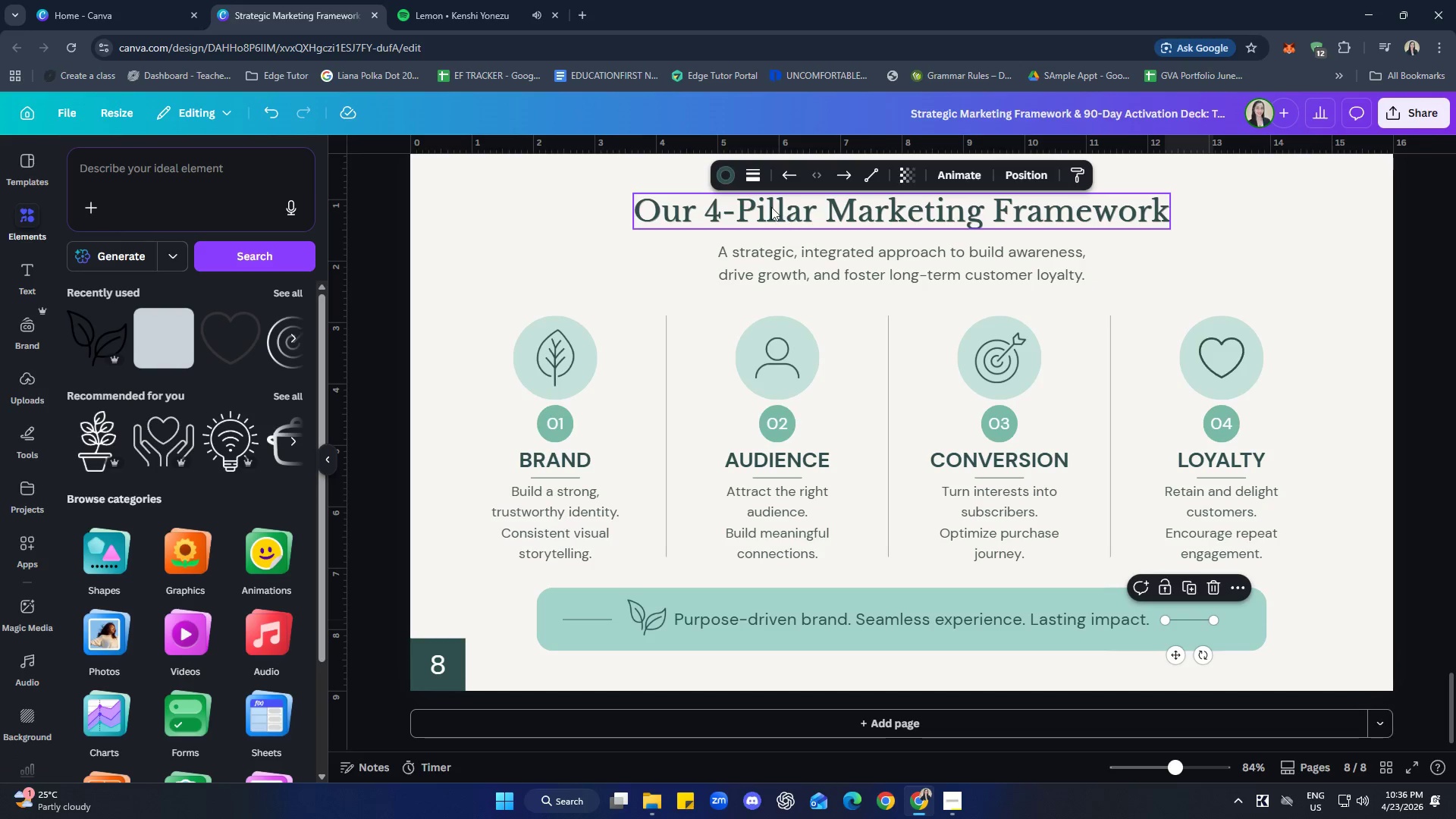 
left_click([730, 177])
 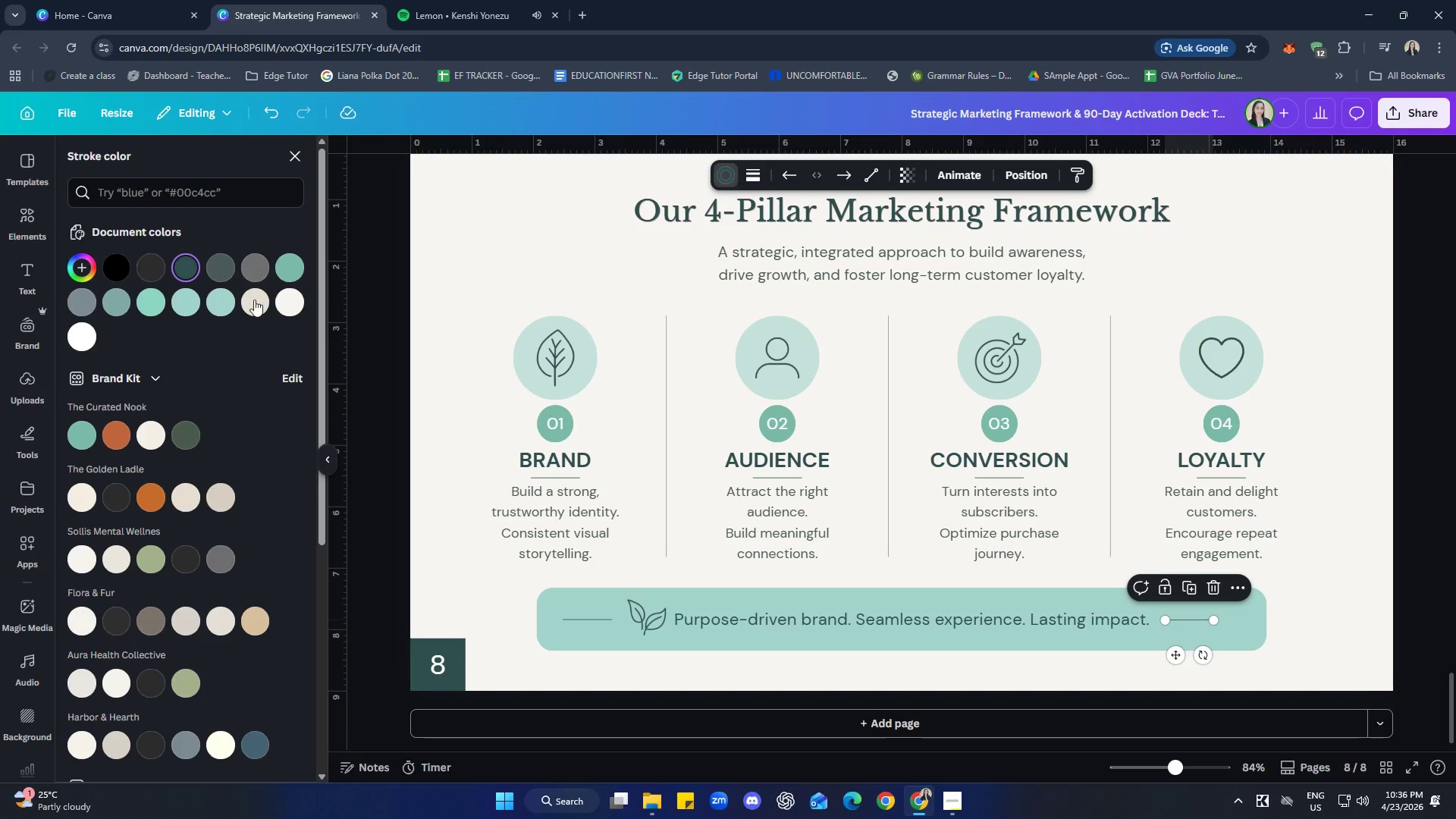 
left_click([291, 266])
 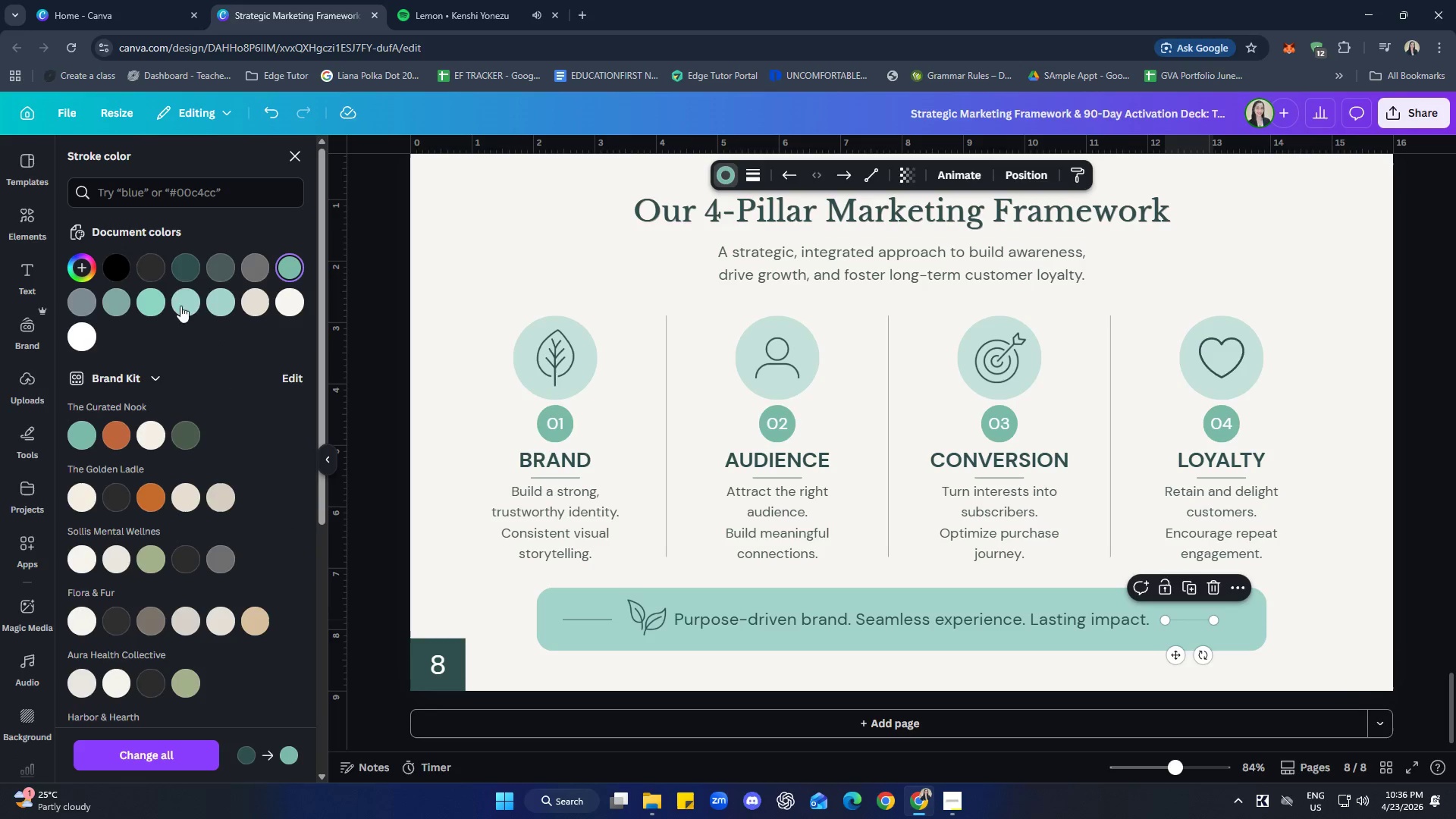 
left_click([190, 261])
 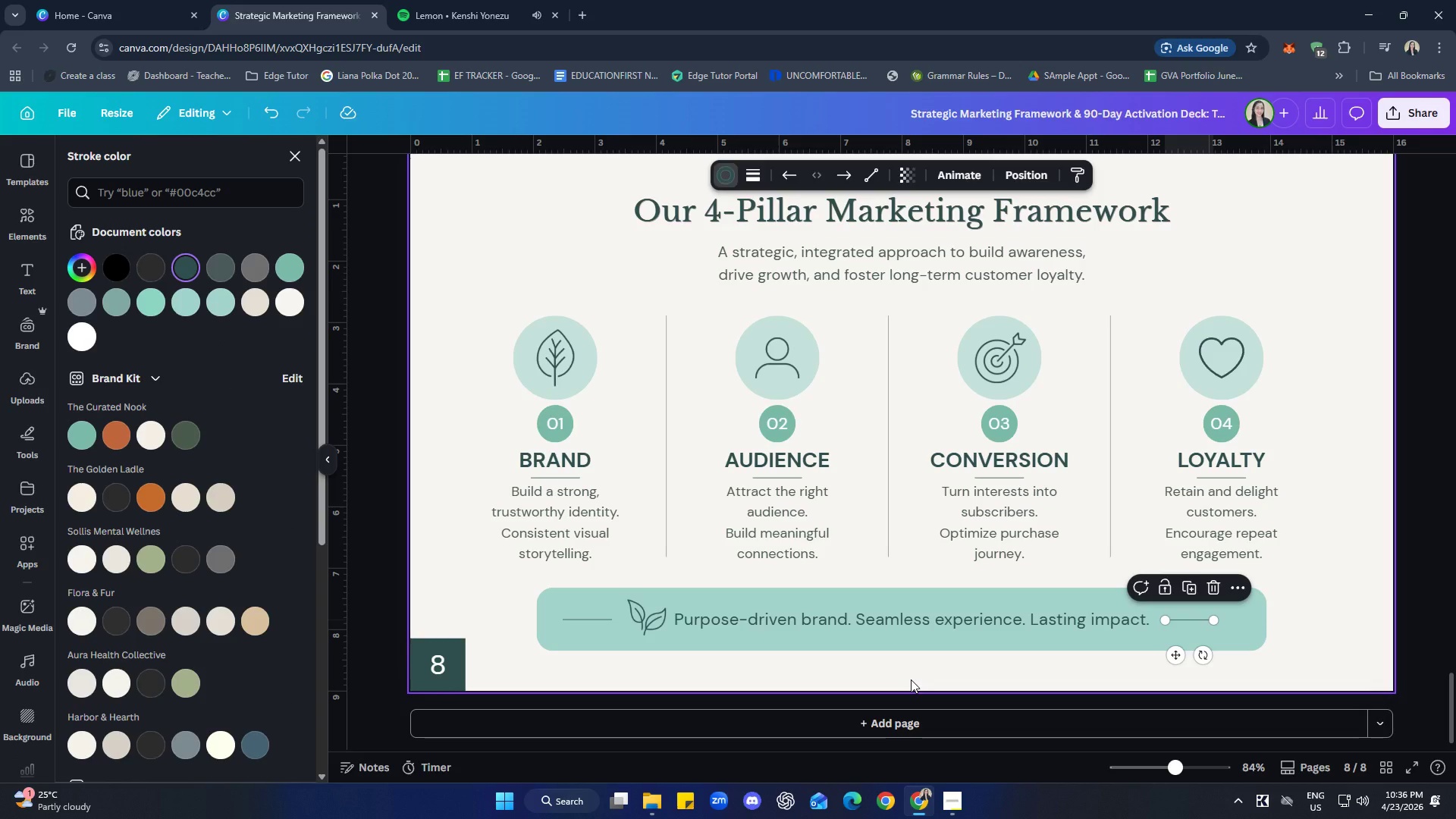 
left_click([911, 679])
 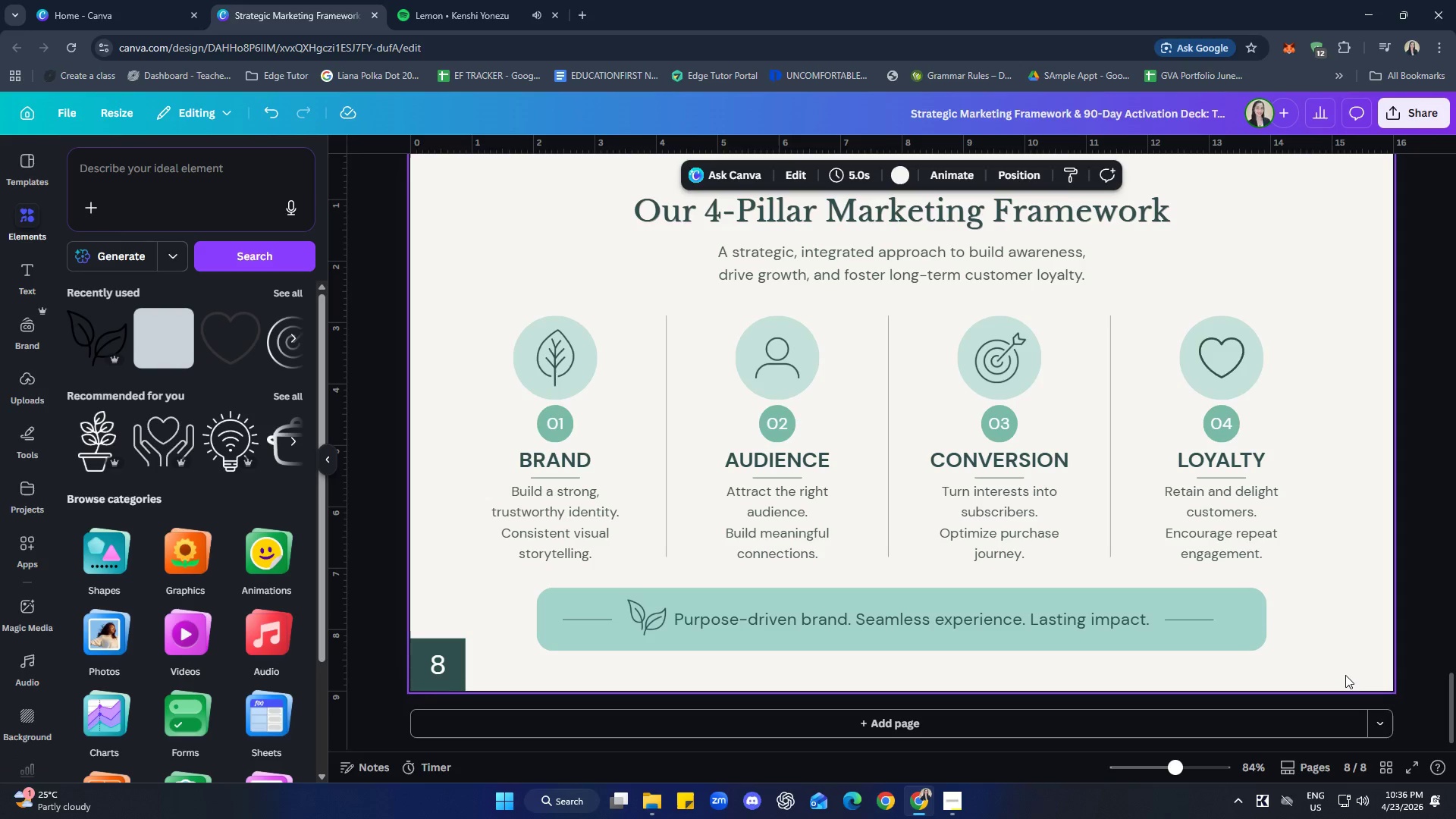 
wait(5.05)
 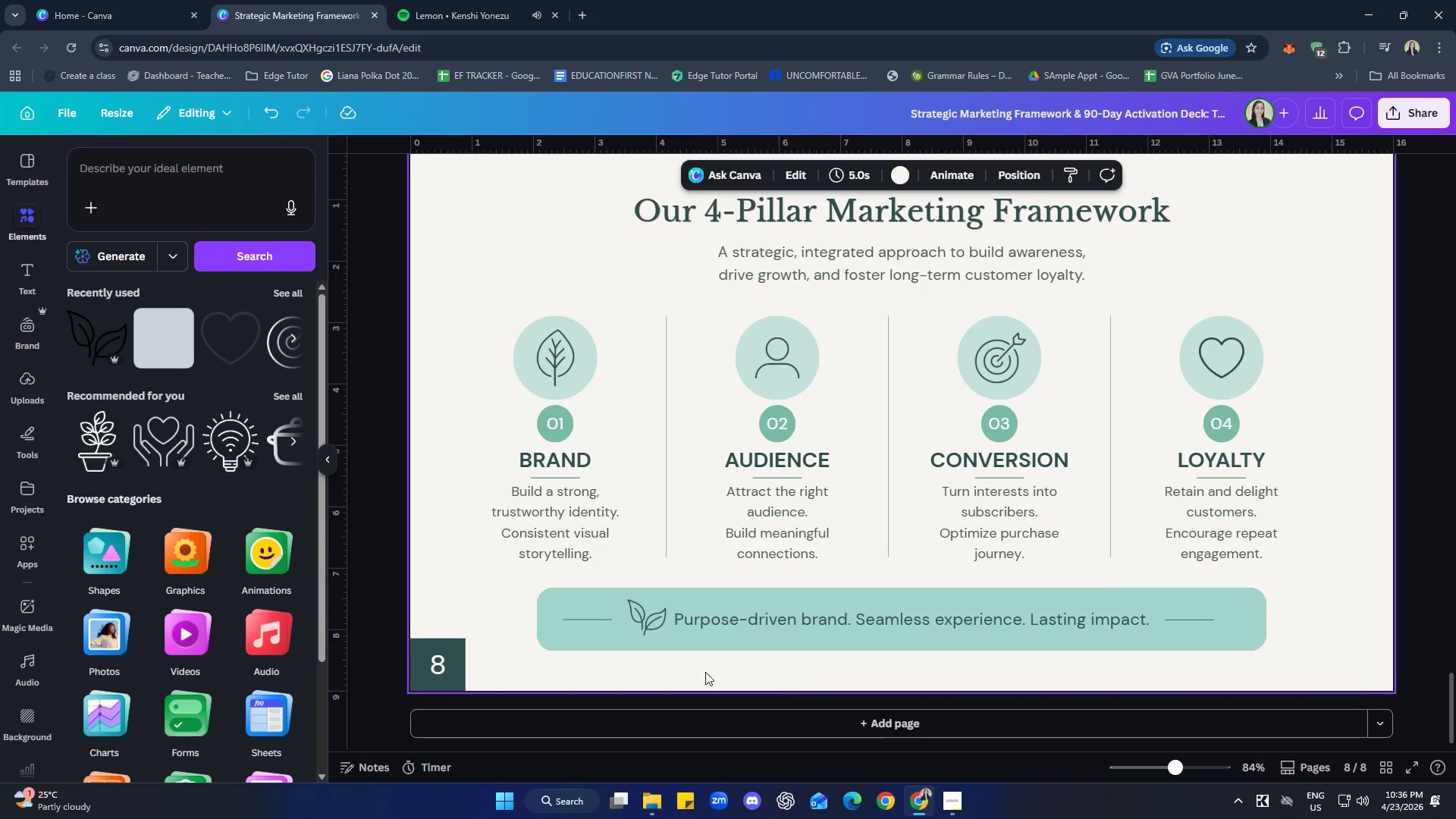 
left_click([643, 623])
 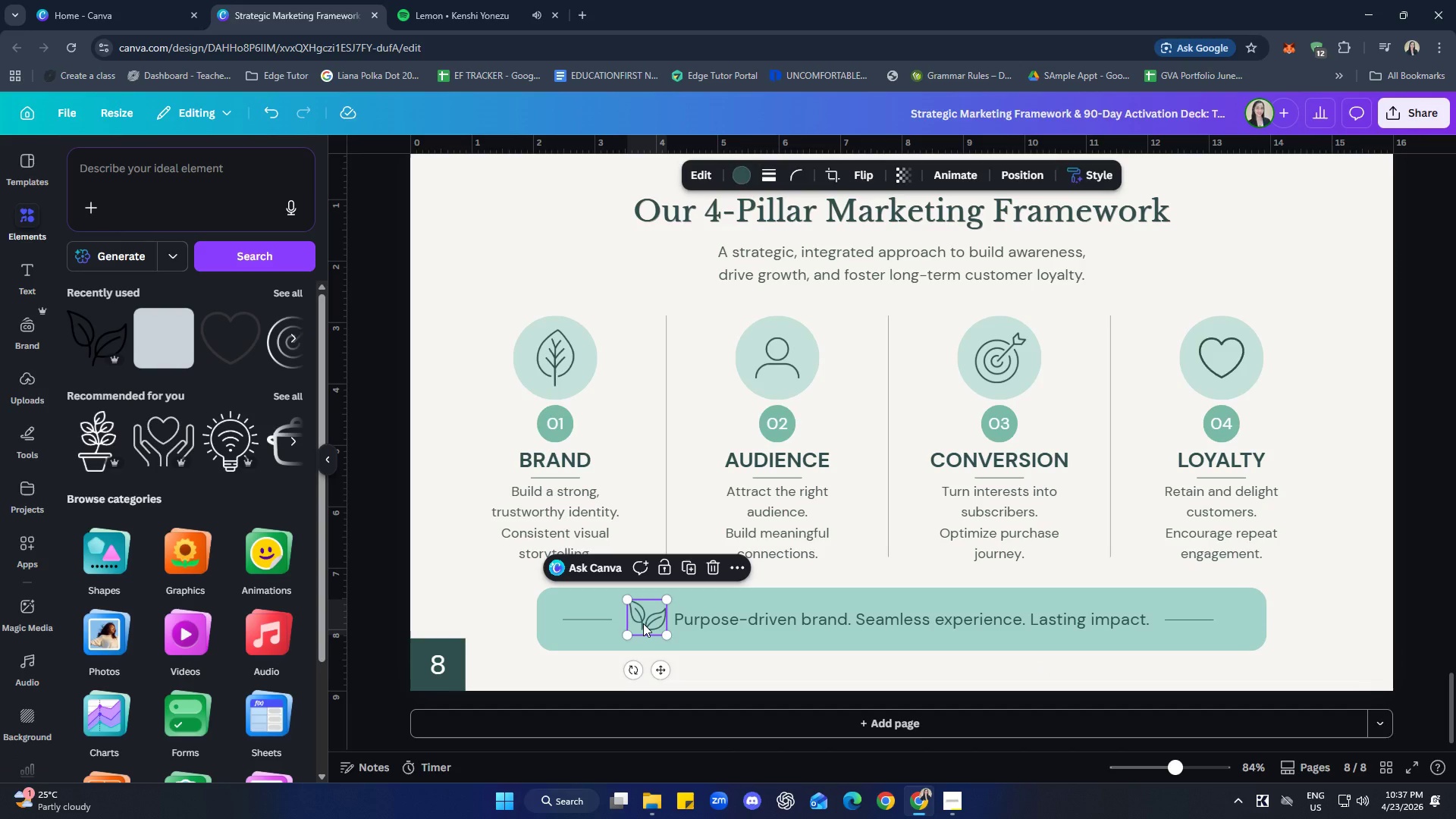 
key(ArrowLeft)
 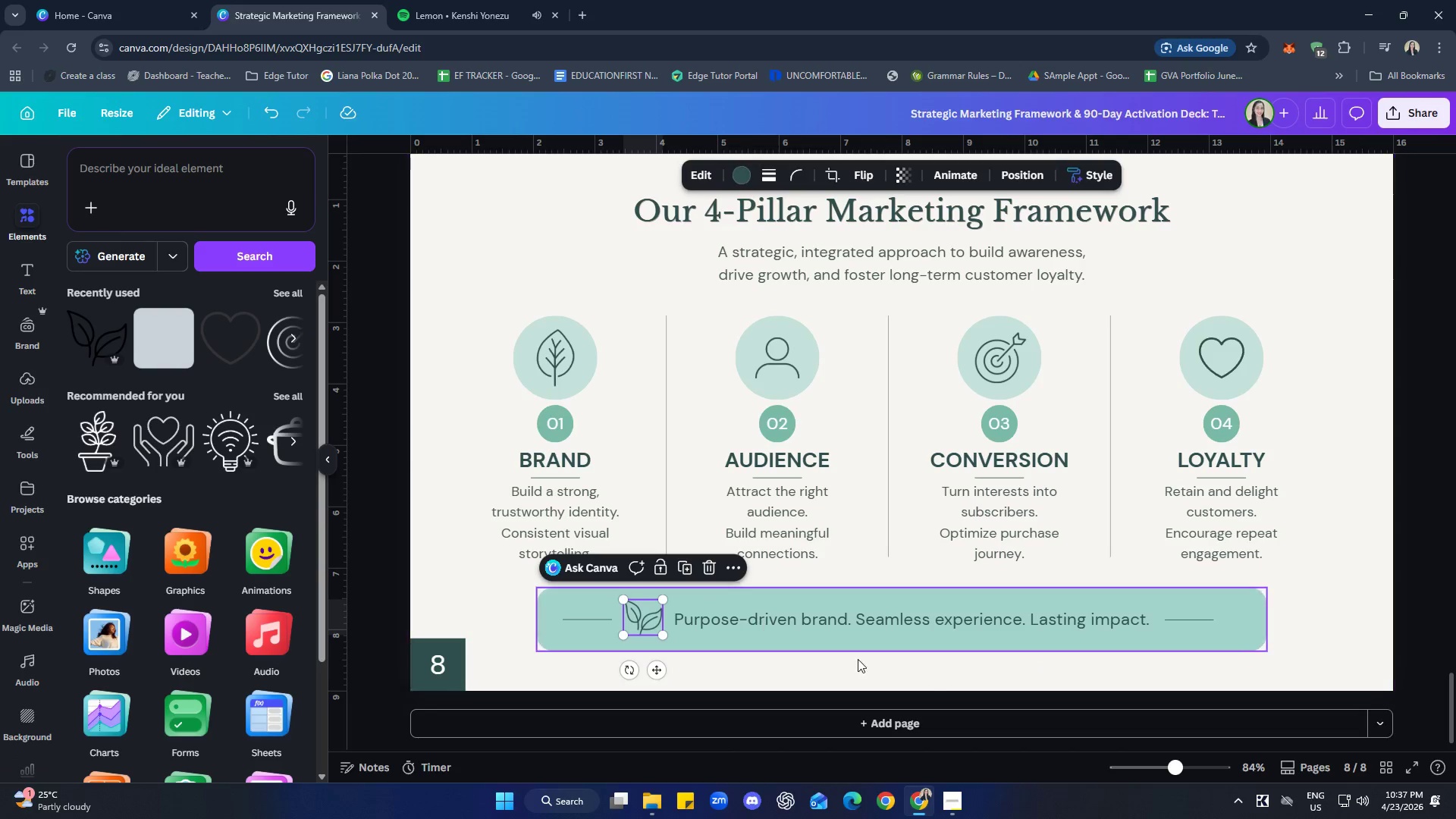 
left_click([1034, 676])
 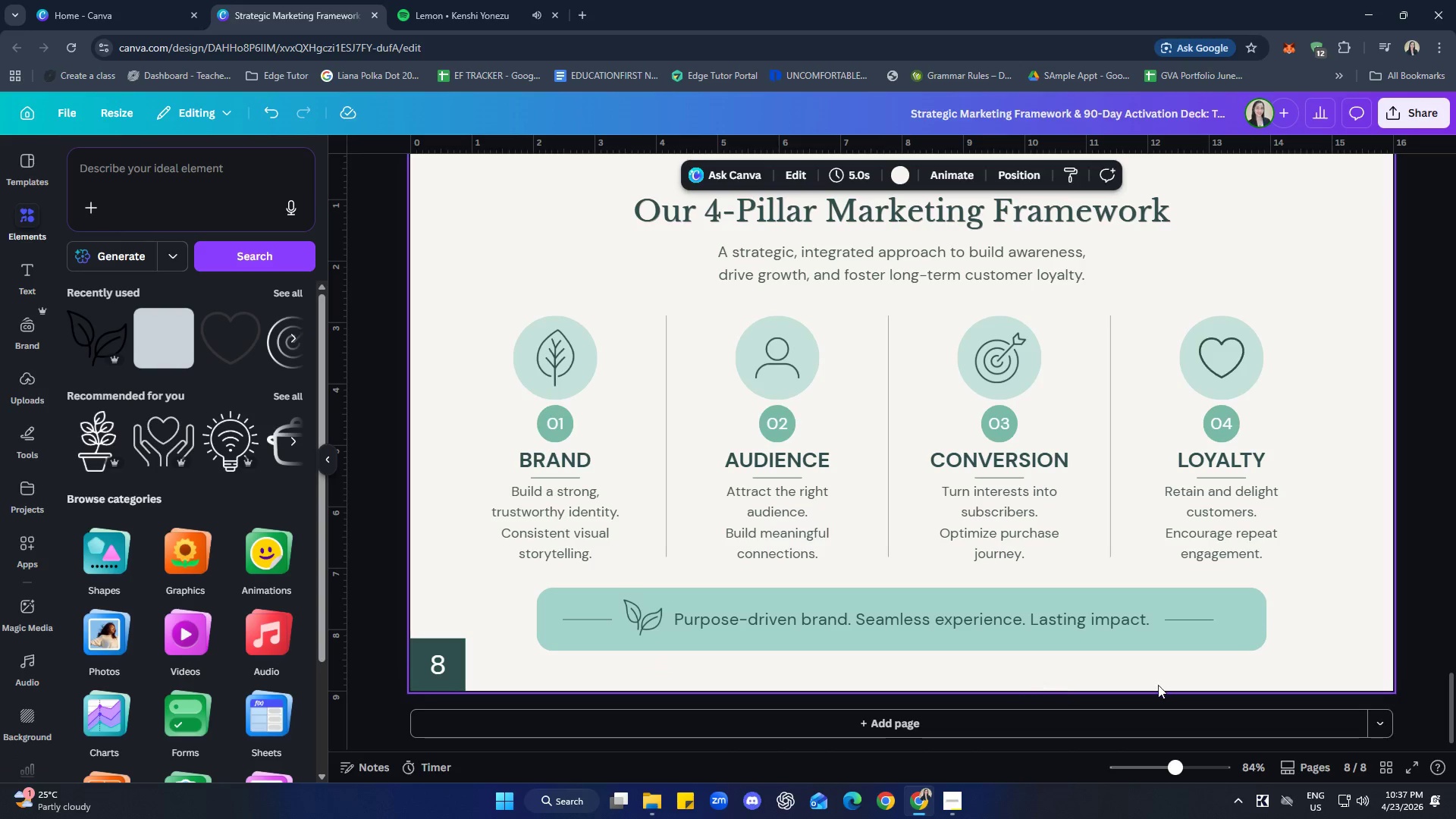 
left_click([1295, 642])
 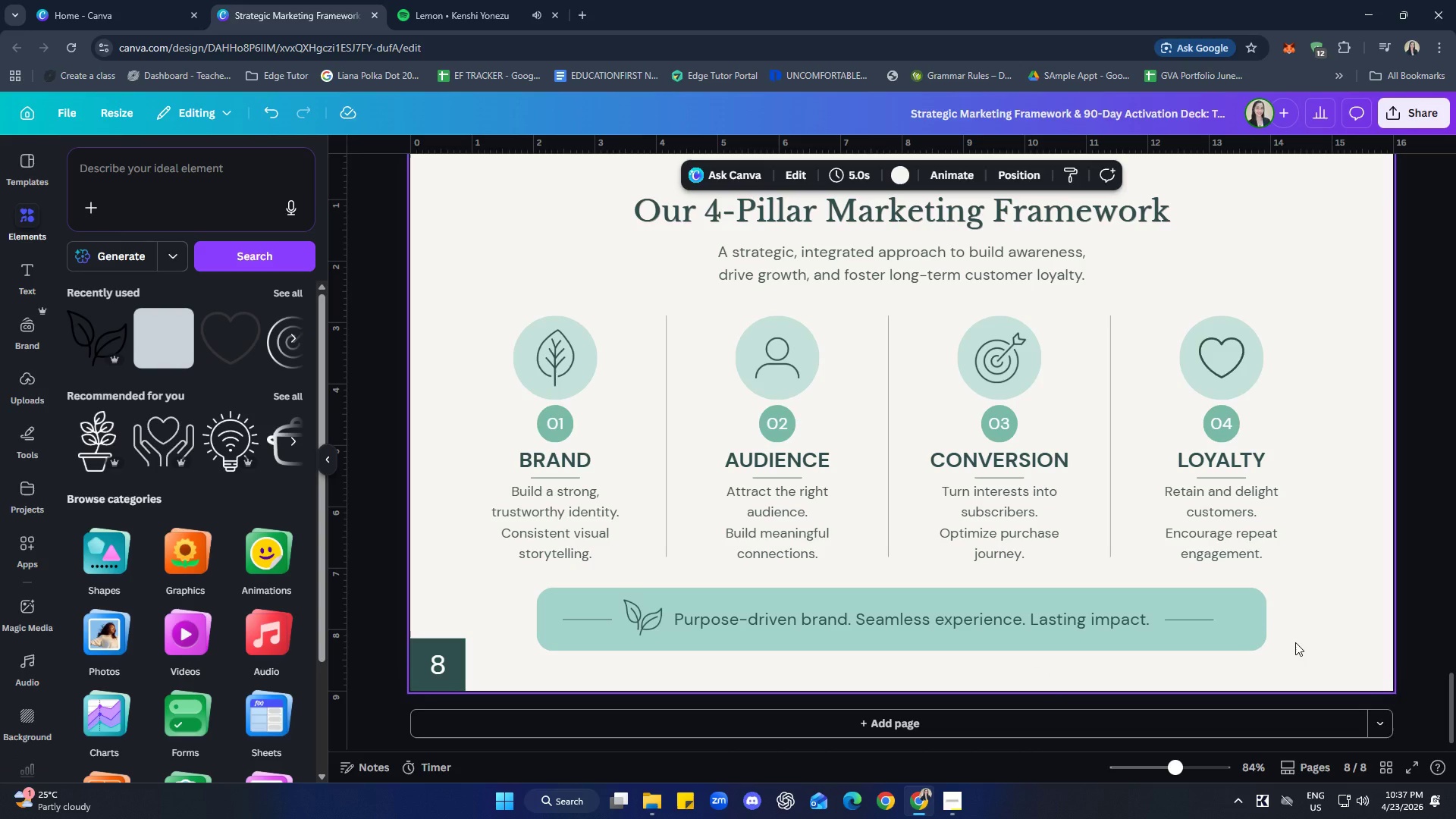 
left_click([1226, 638])
 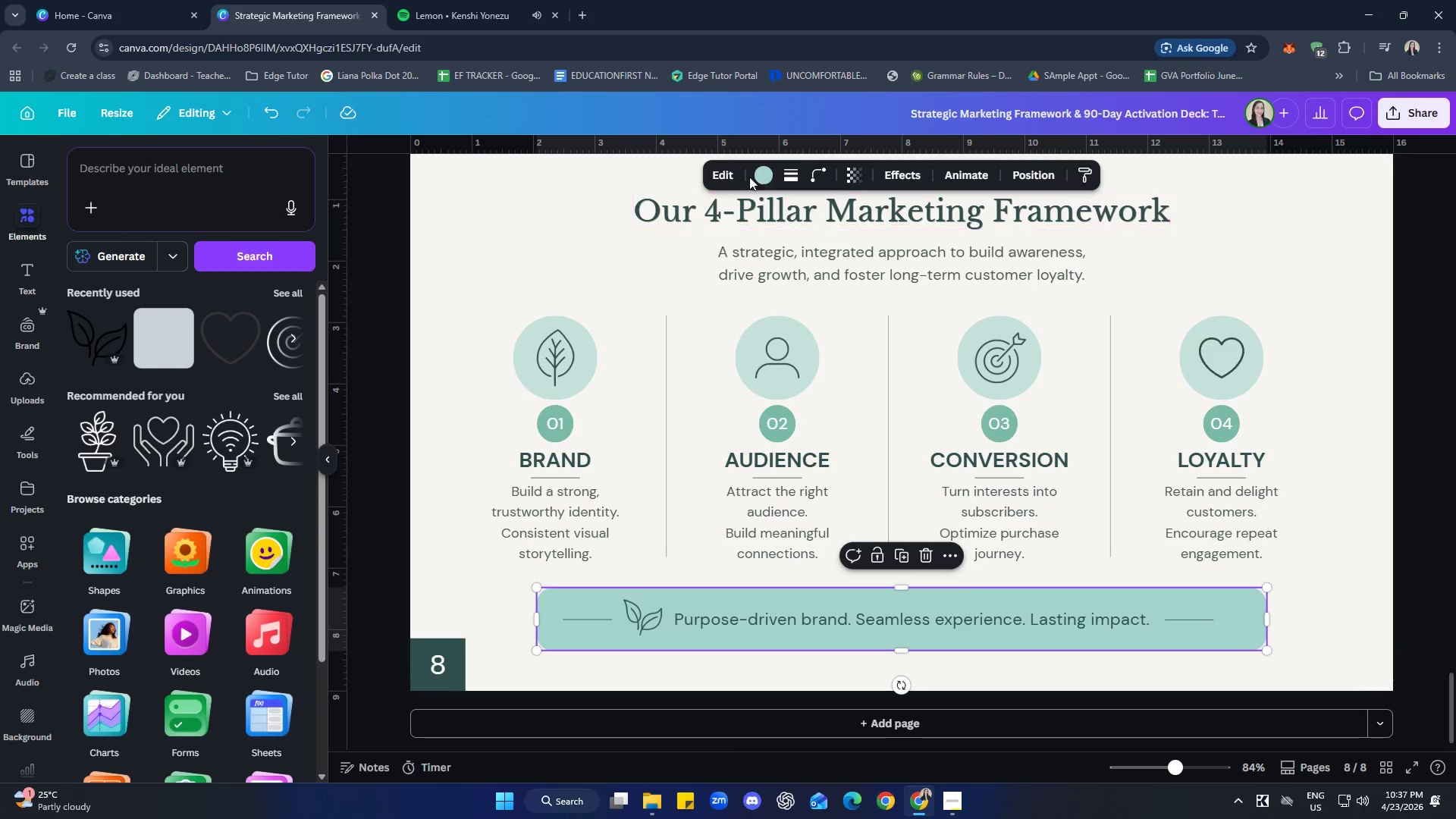 
left_click([758, 174])
 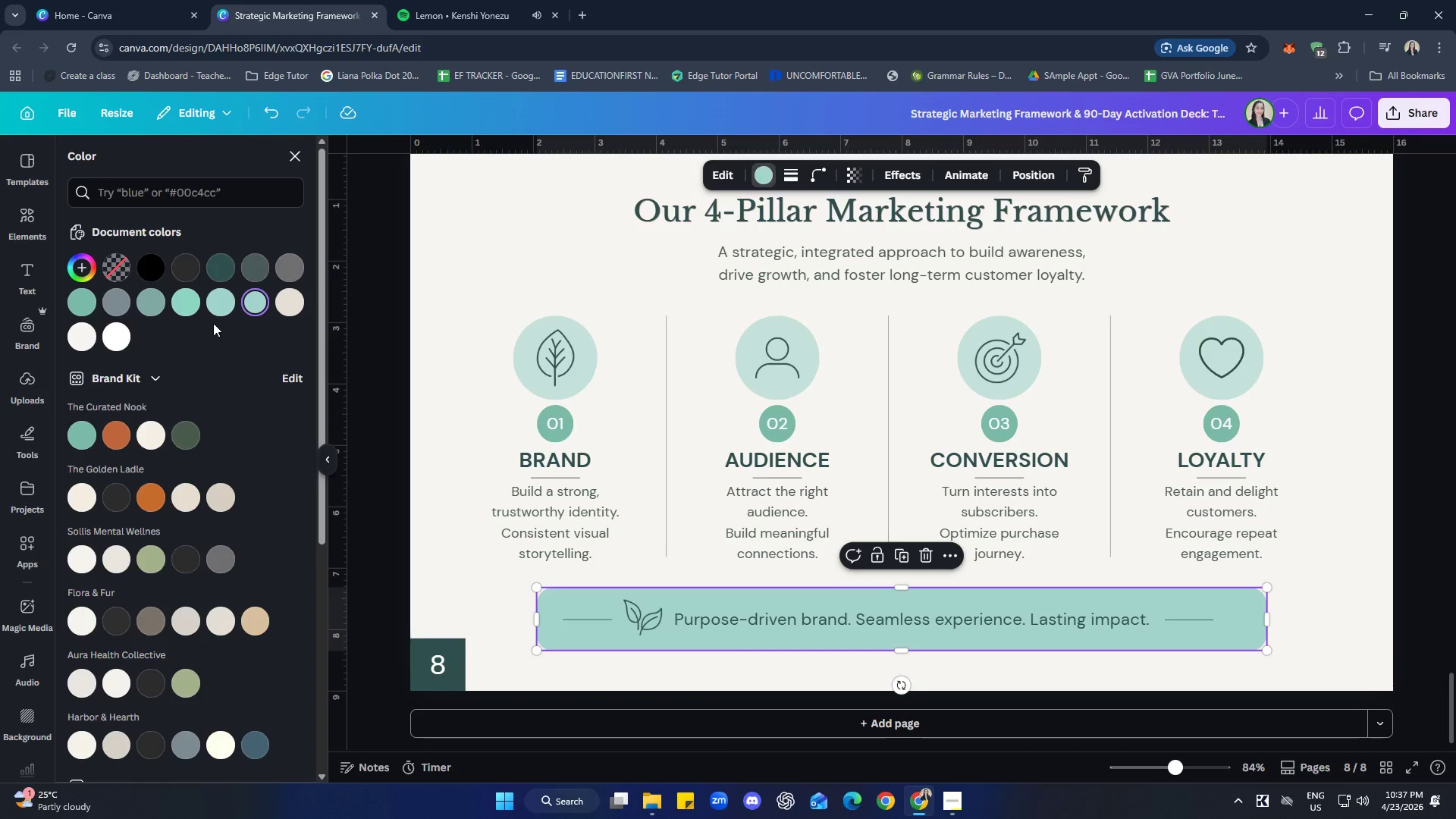 
left_click([219, 305])
 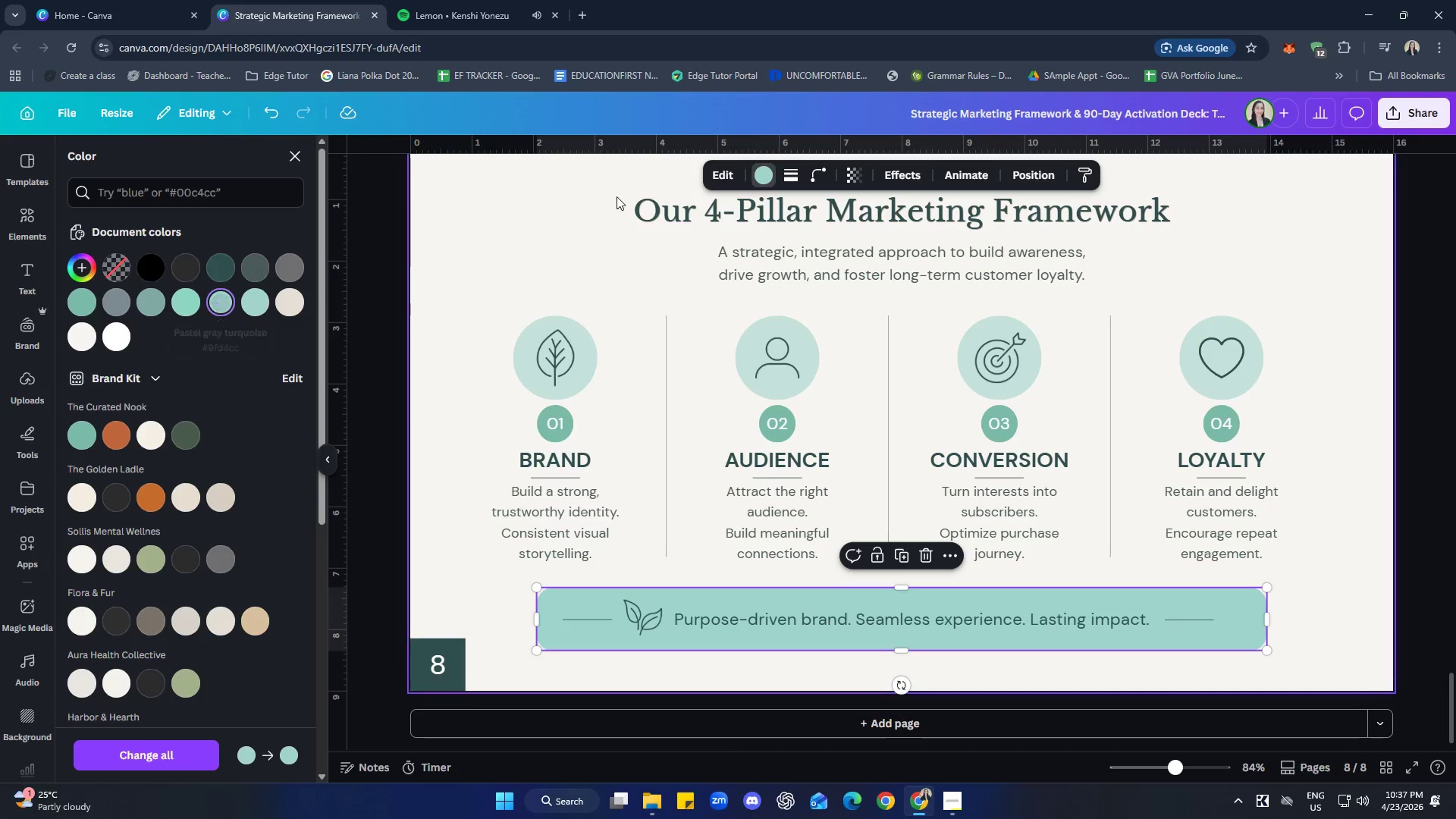 
left_click([863, 174])
 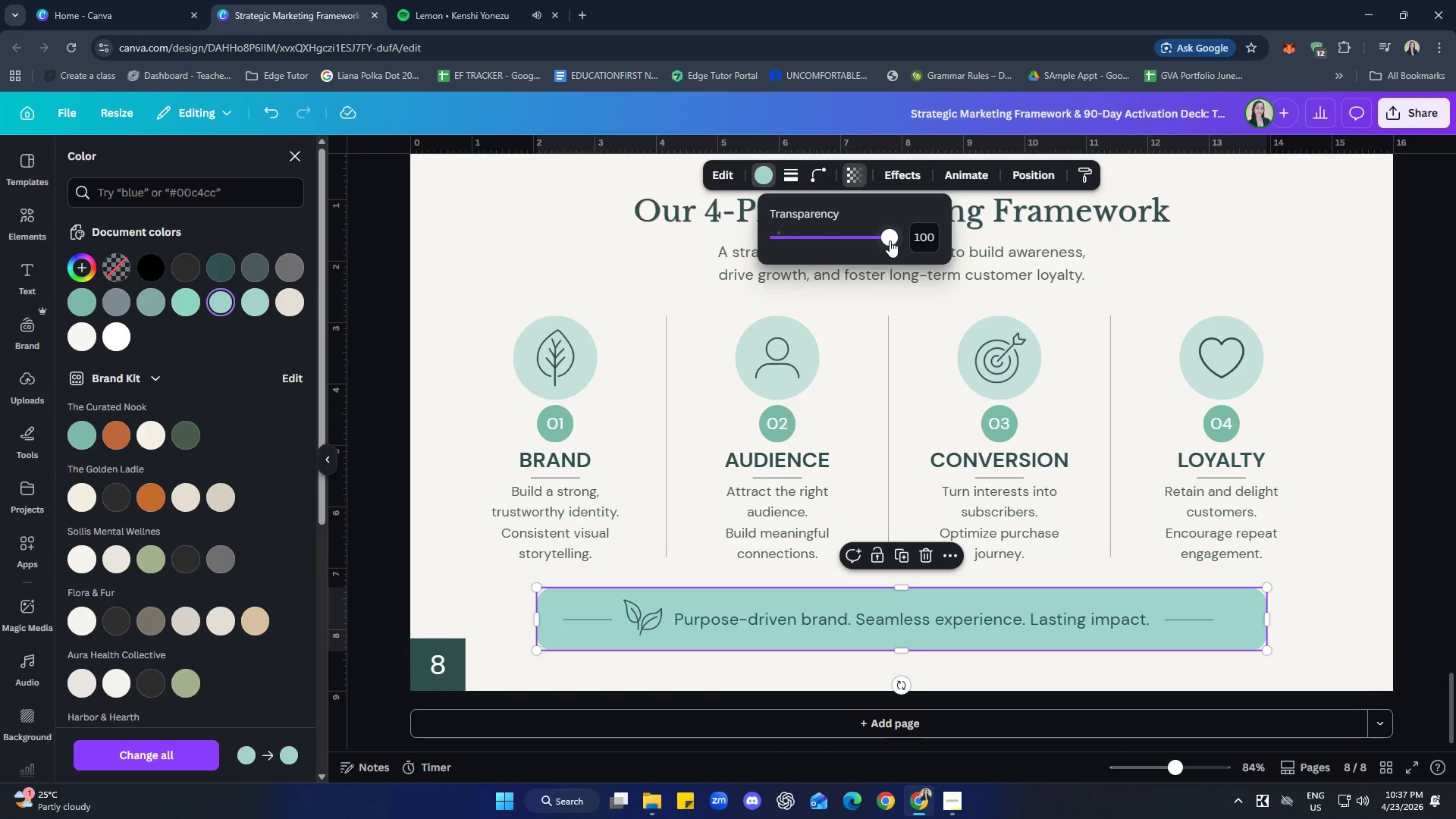 
left_click_drag(start_coordinate=[889, 240], to_coordinate=[839, 249])
 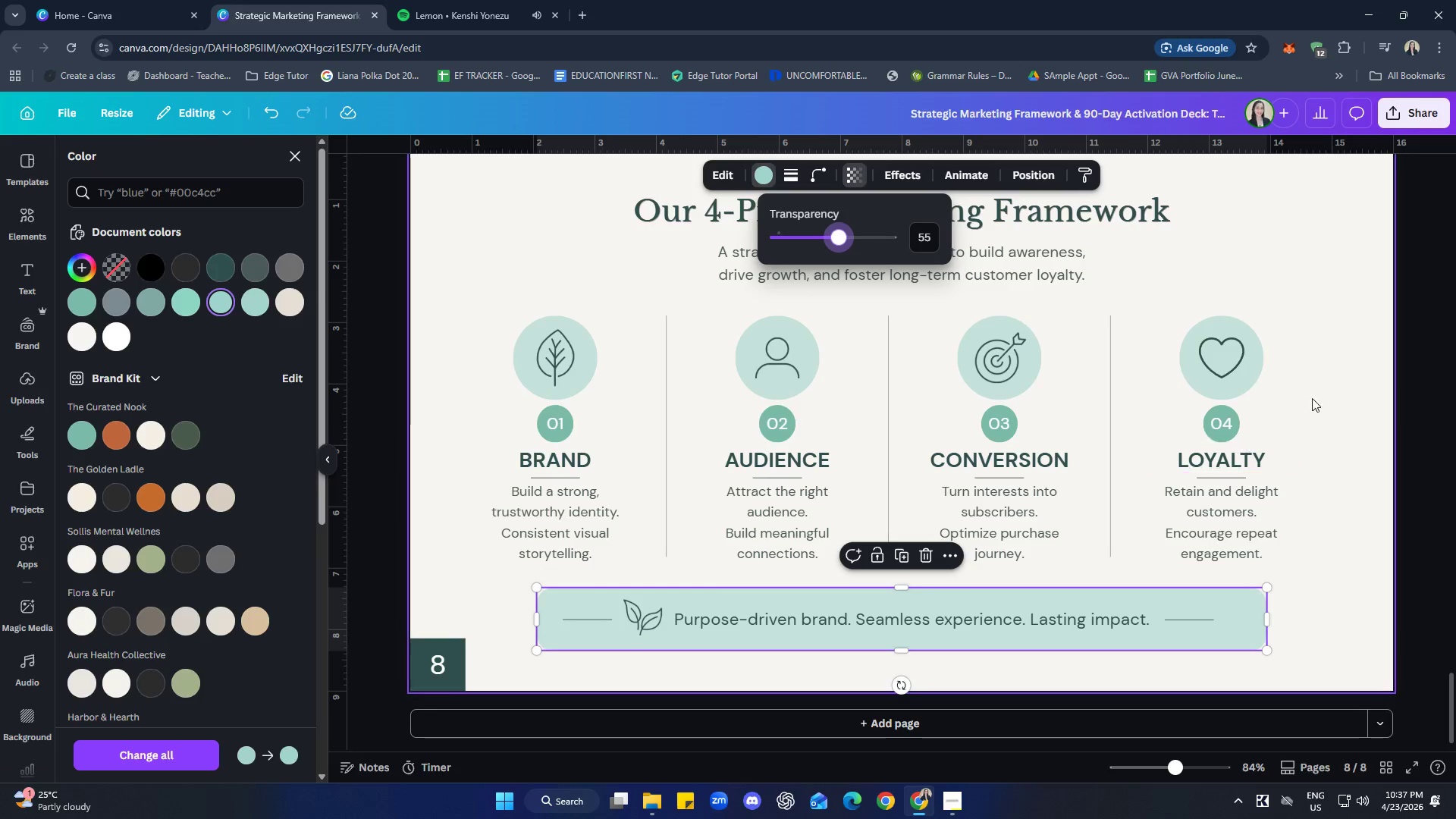 
left_click([1335, 305])
 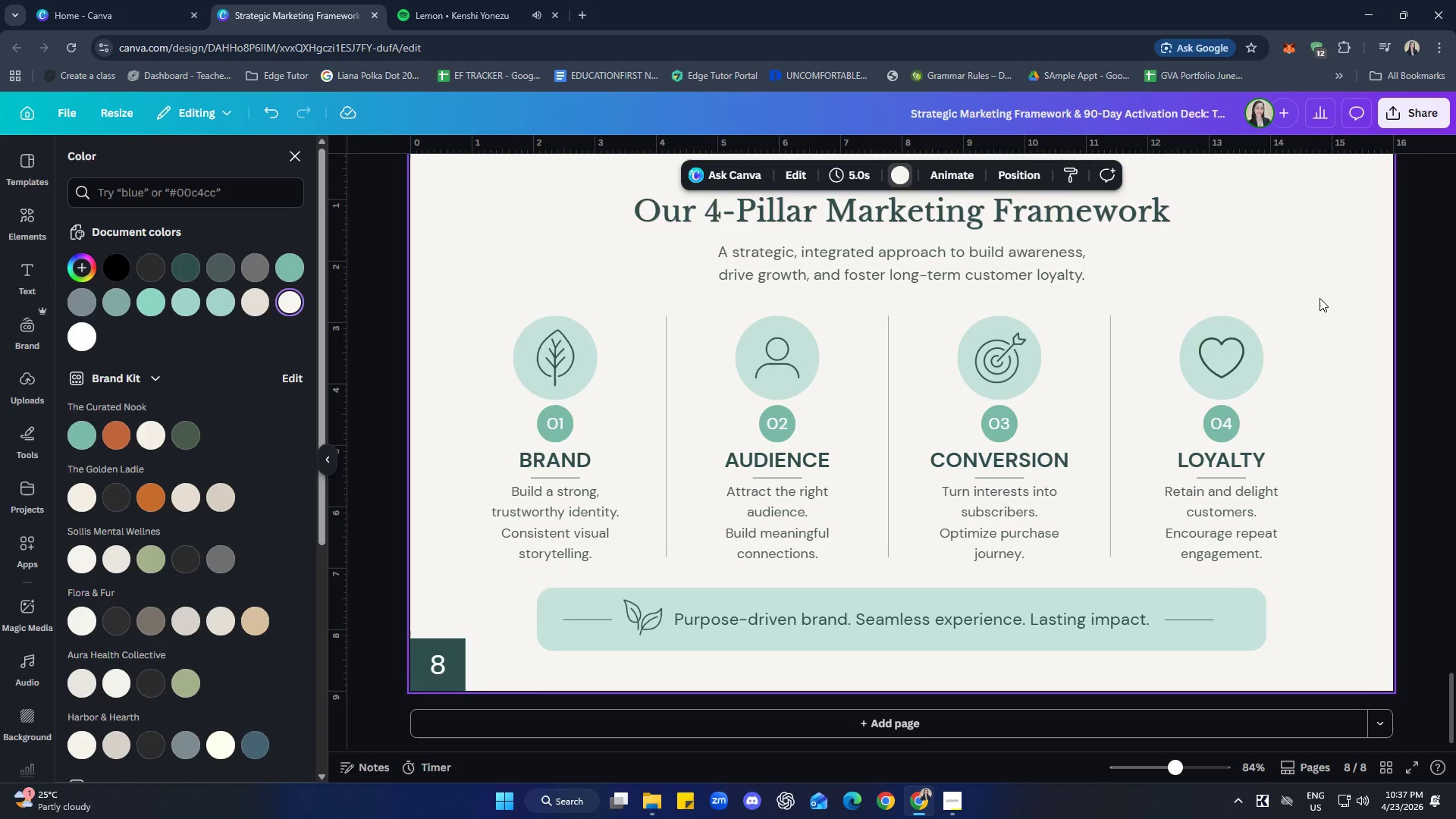 
wait(5.53)
 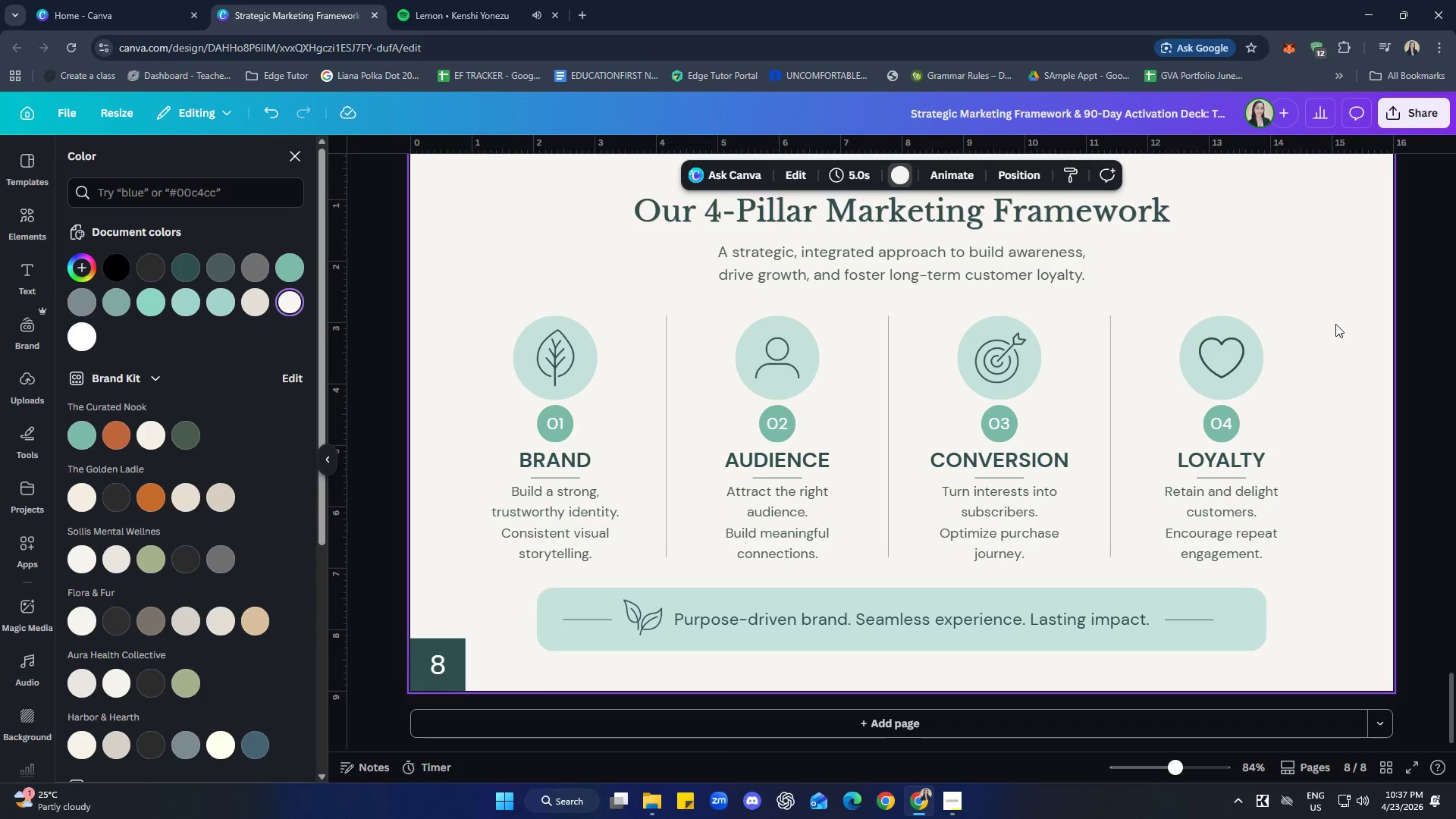 
left_click([299, 163])
 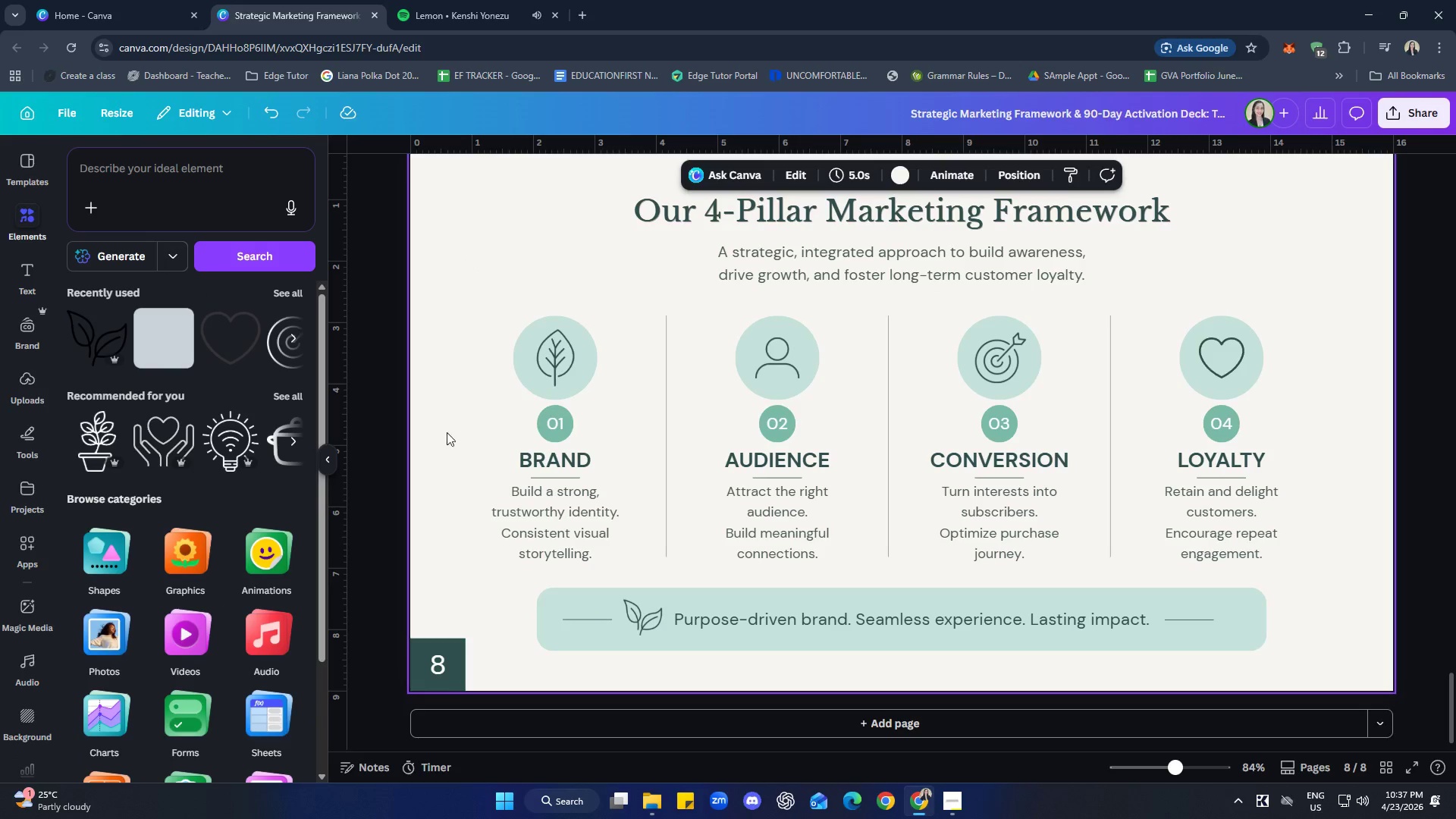 
left_click([466, 372])
 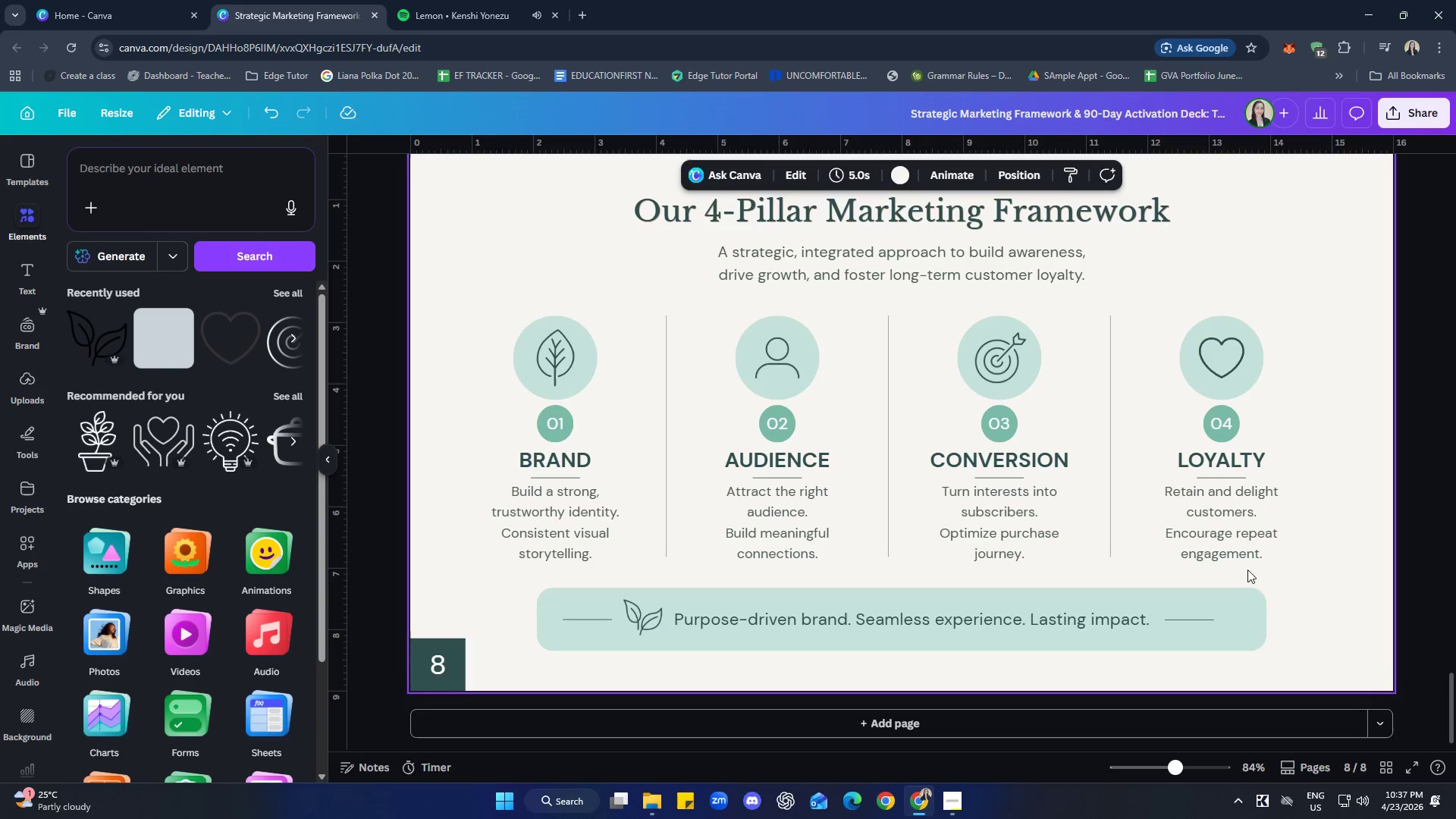 
left_click([1436, 455])
 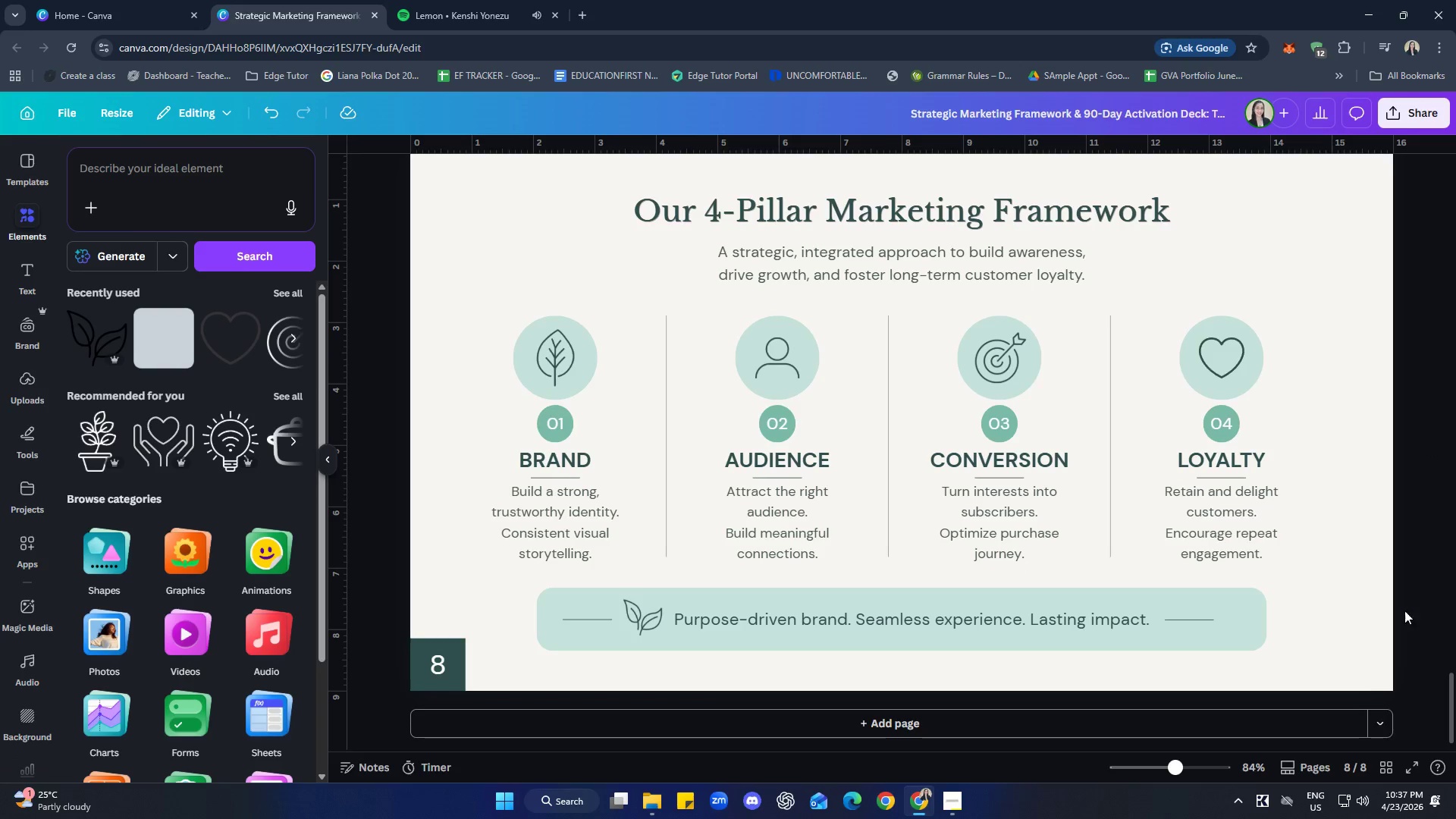 
left_click([1263, 648])
 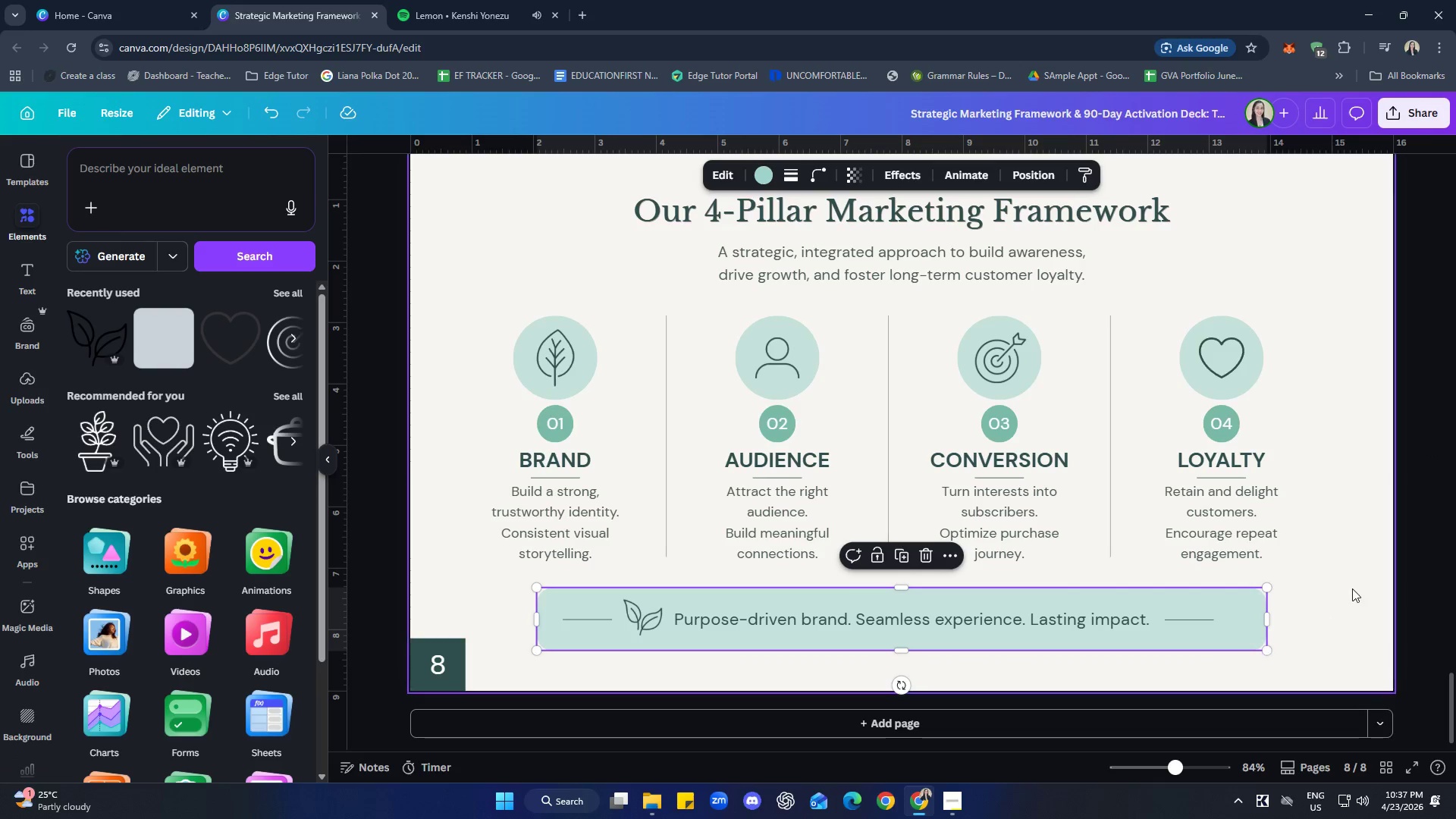 
left_click([1351, 588])
 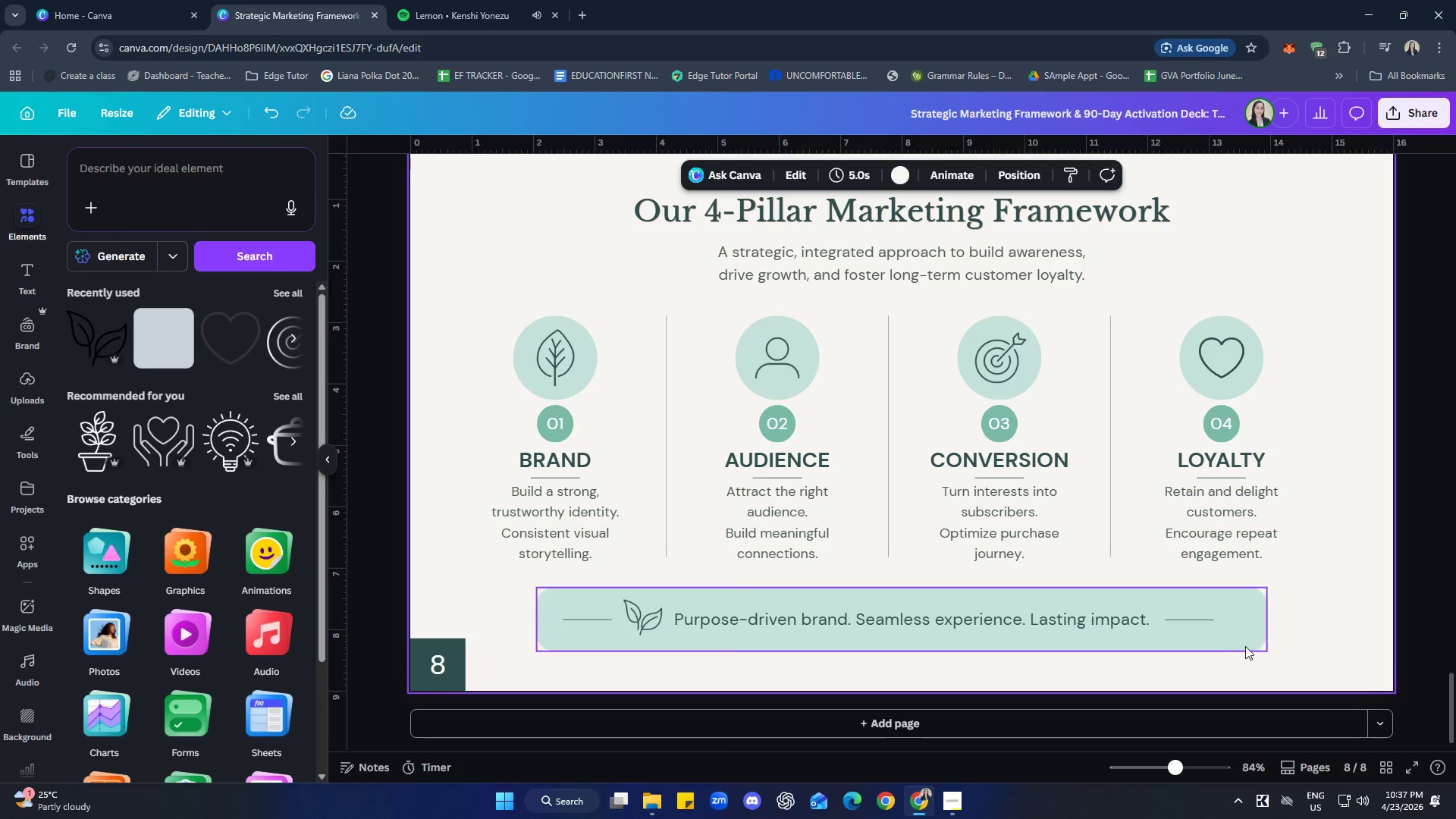 
left_click([1230, 638])
 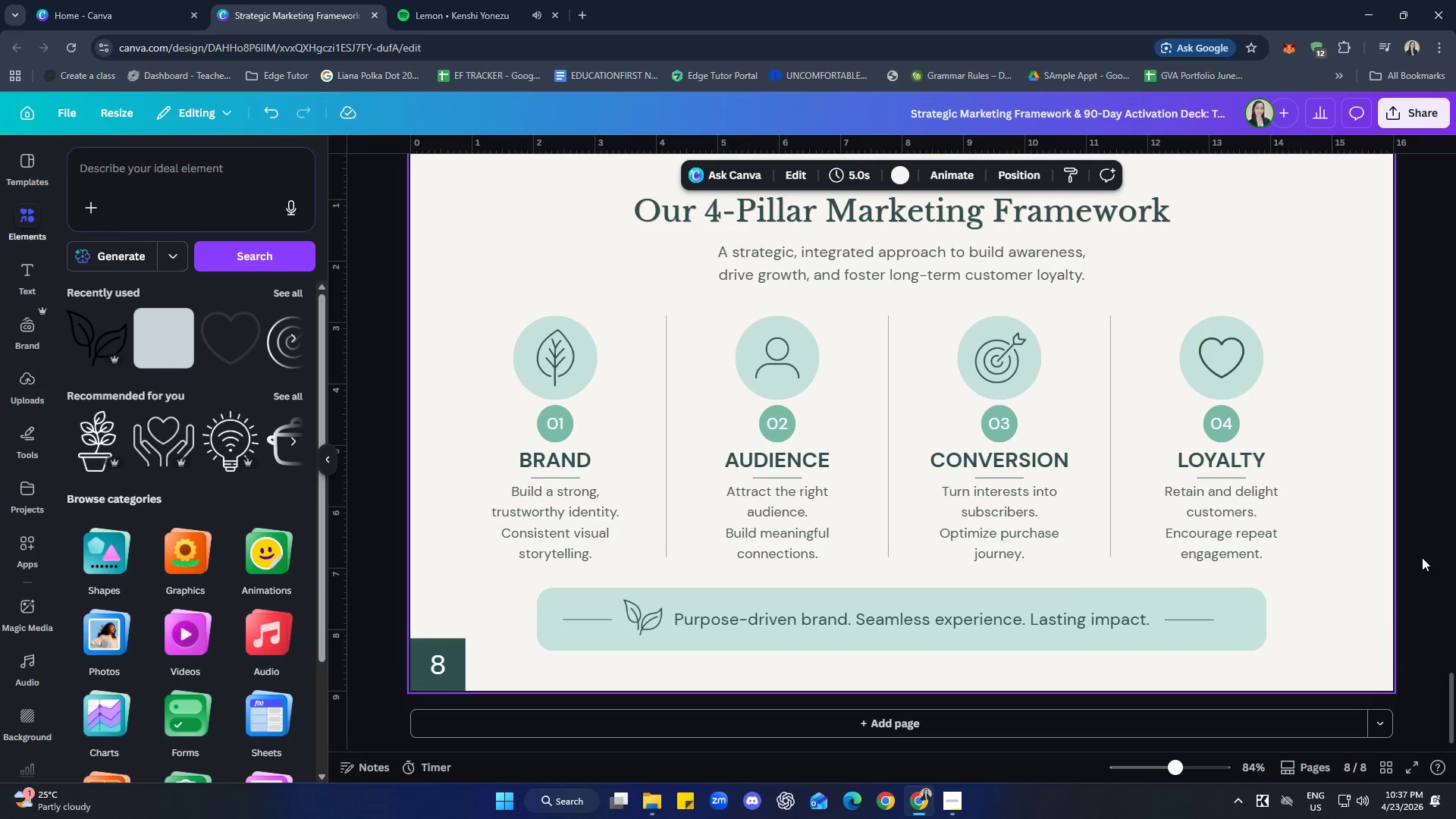 
triple_click([1445, 480])
 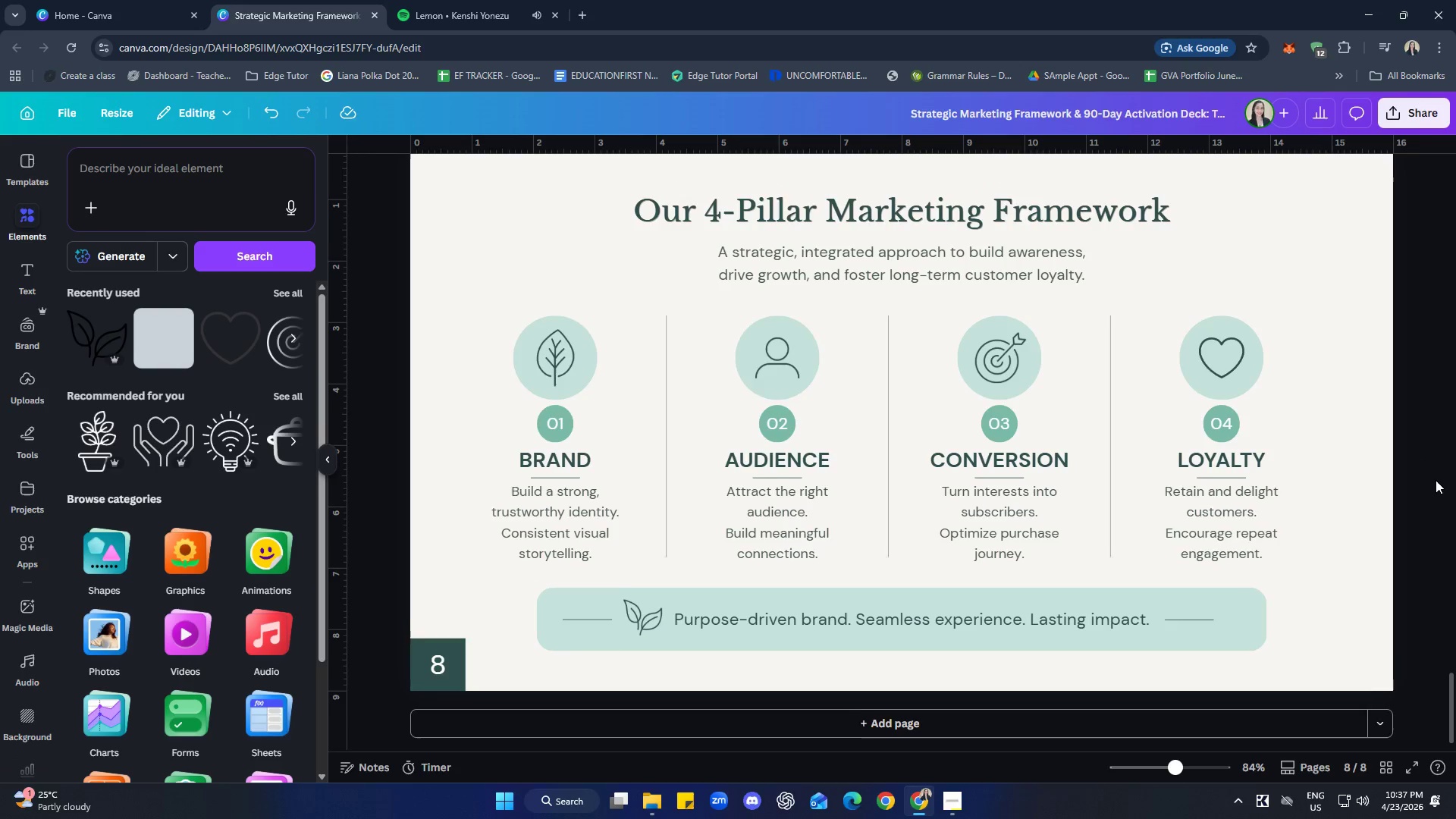 
scroll: coordinate [1438, 486], scroll_direction: none, amount: 0.0
 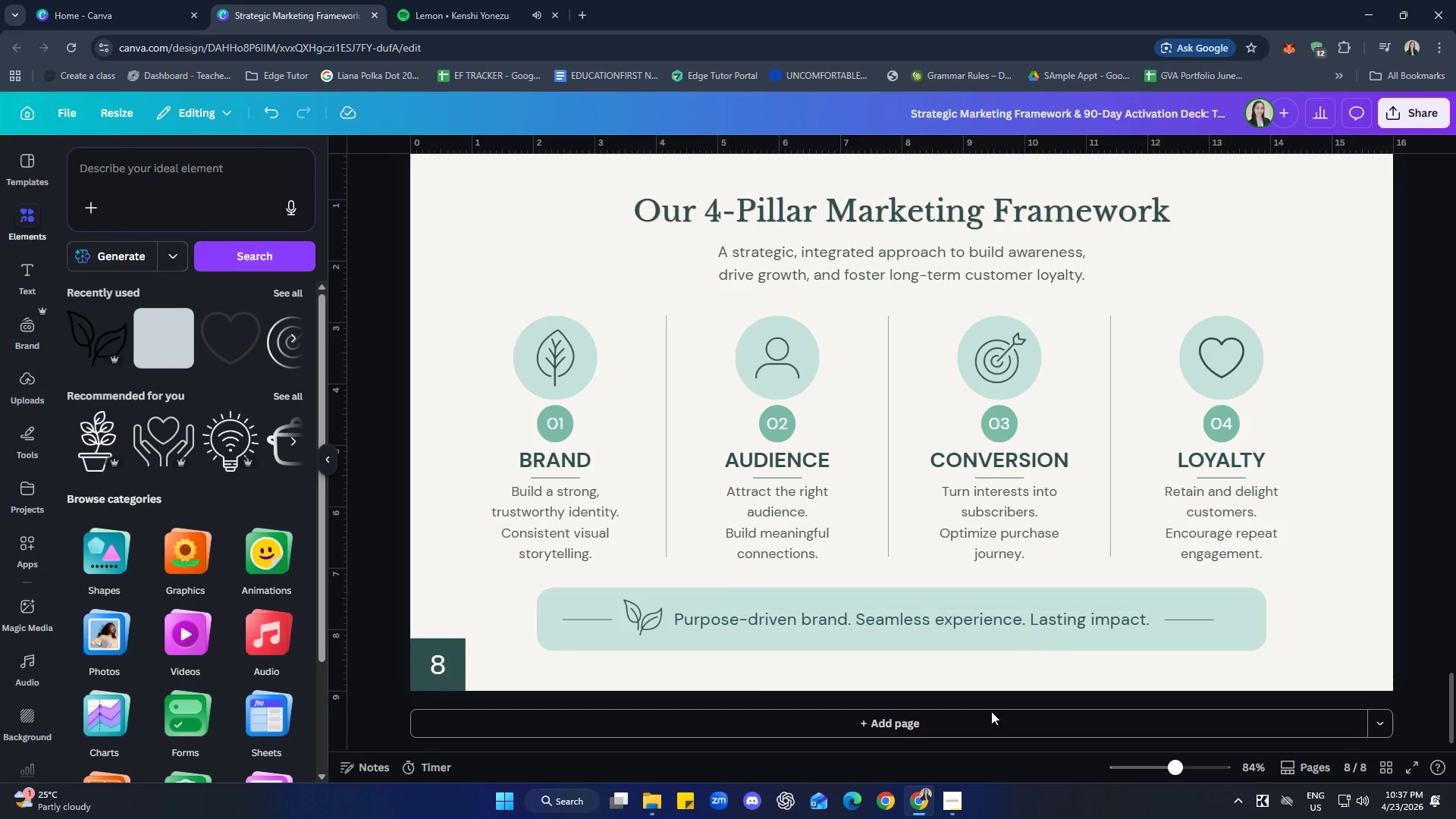 
left_click([956, 807])